 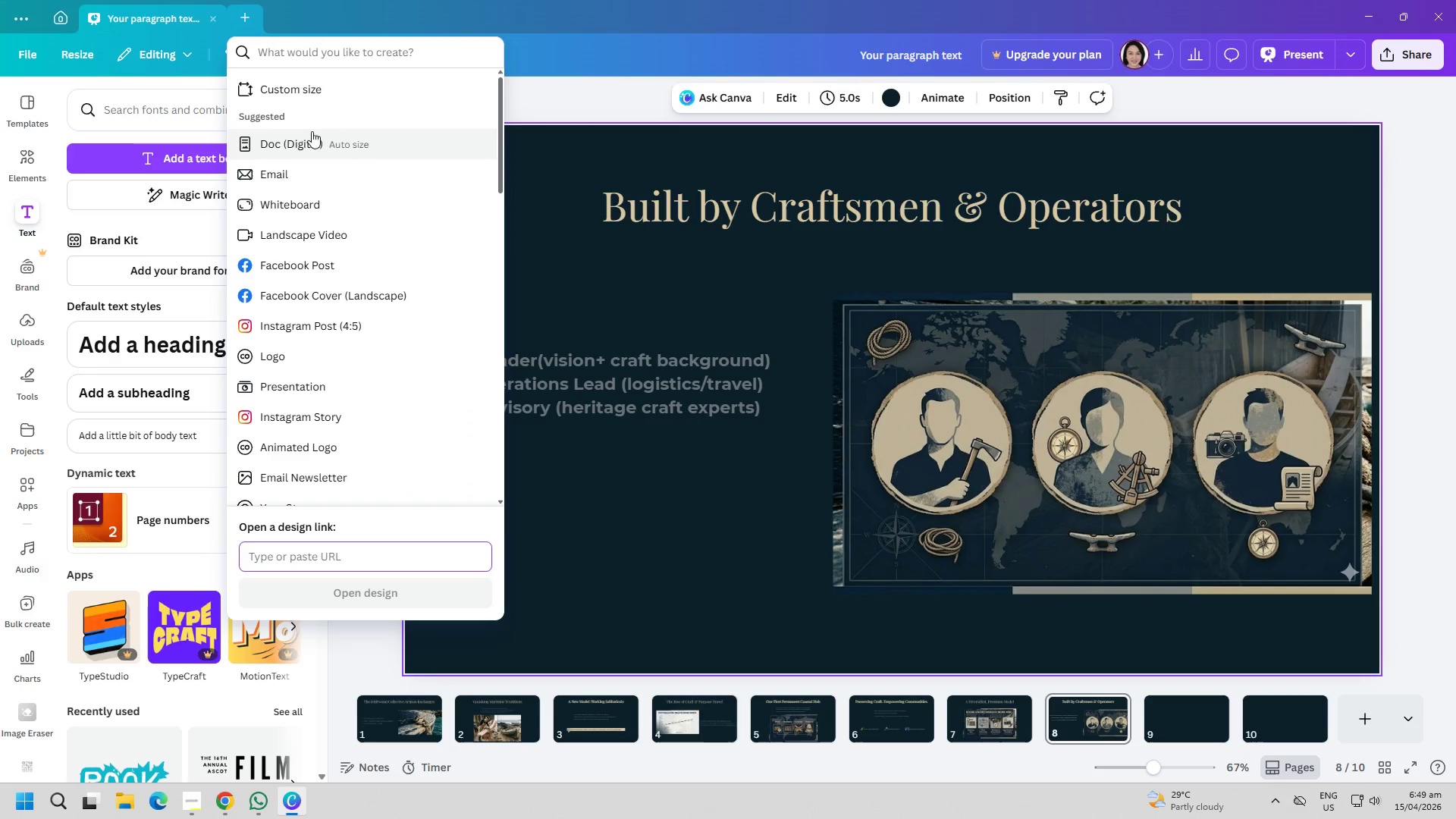 
left_click([309, 391])
 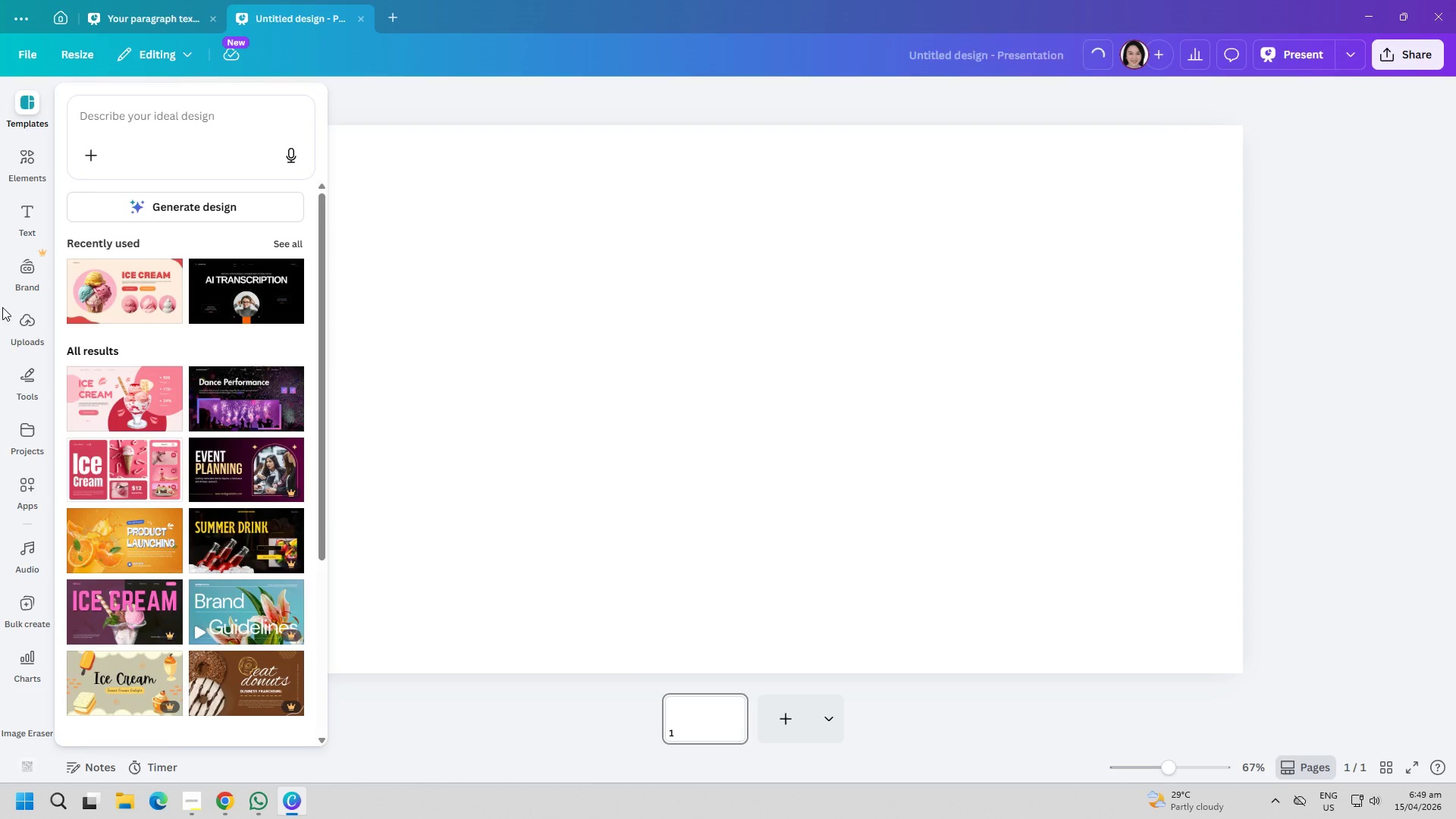 
wait(6.08)
 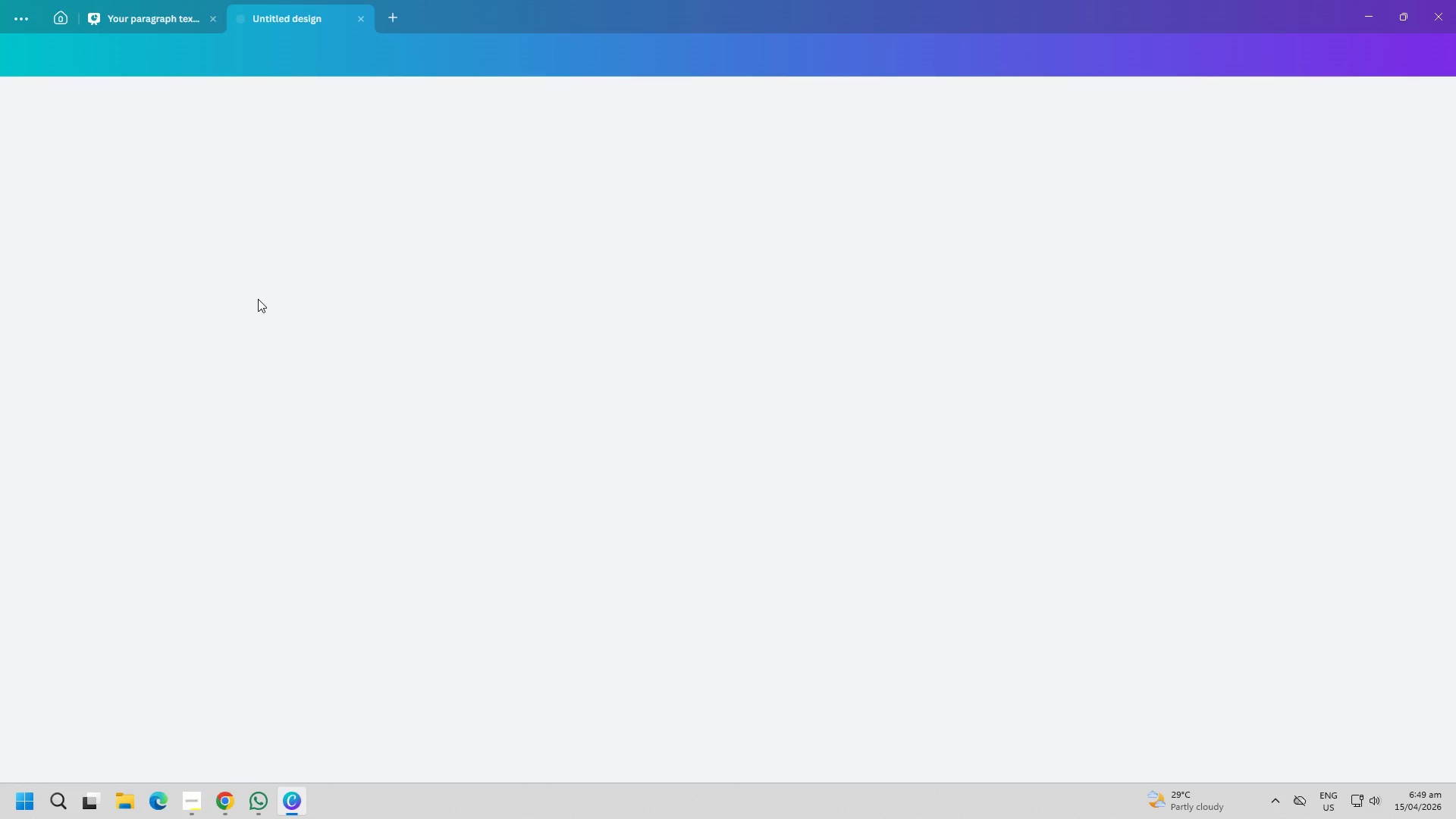 
left_click([19, 271])
 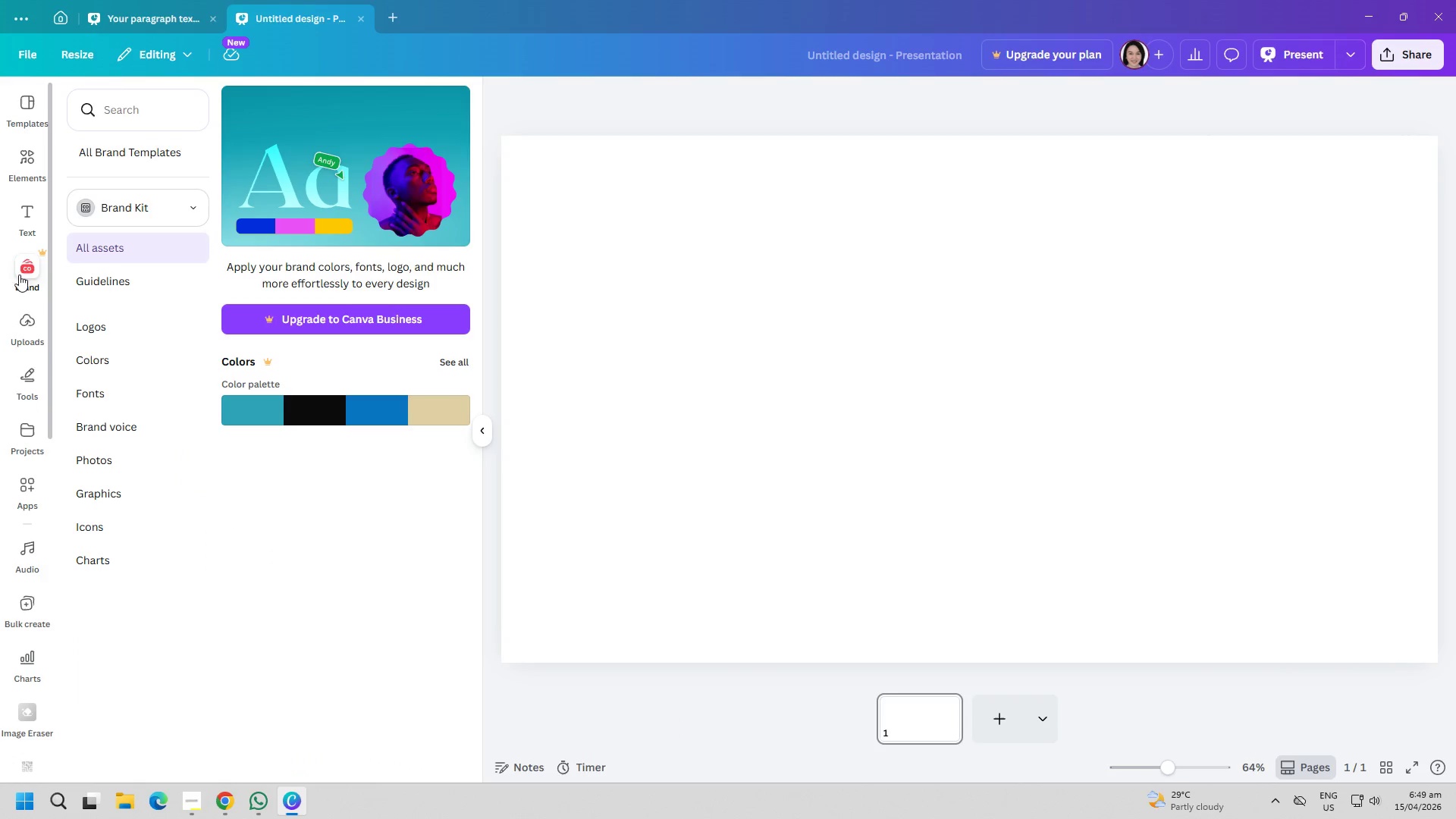 
left_click([30, 332])
 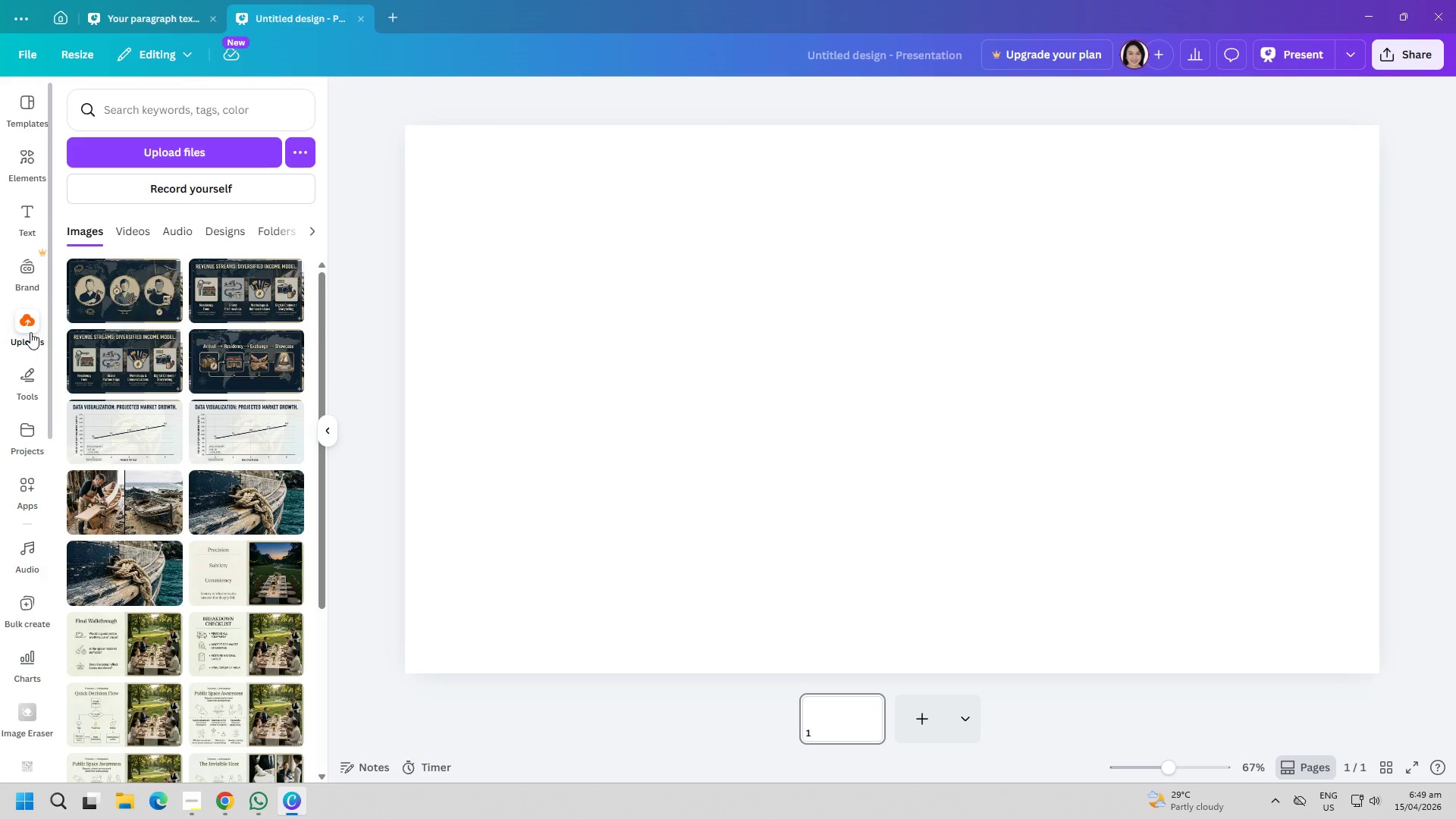 
mouse_move([44, 436])
 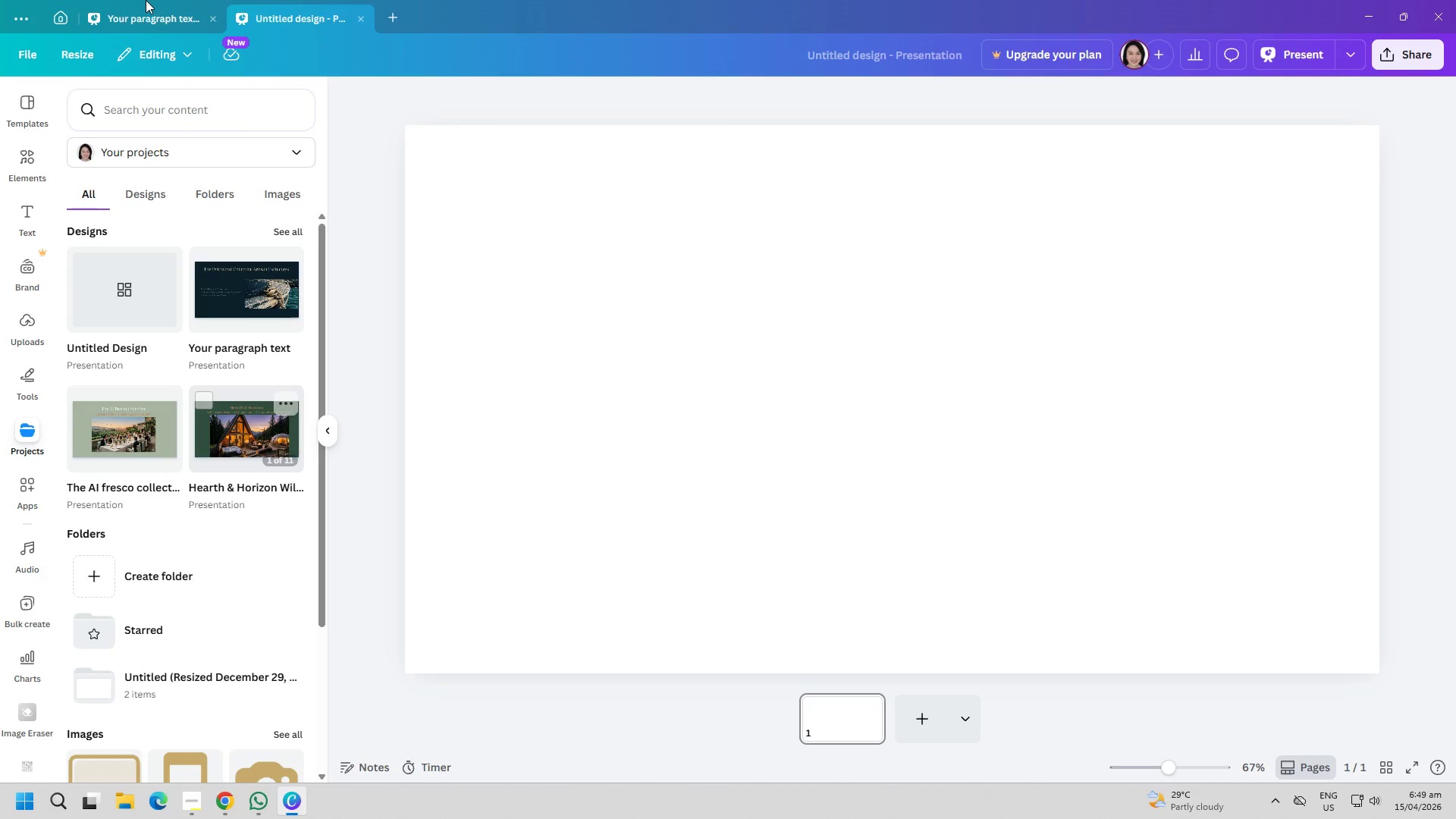 
left_click([148, 0])
 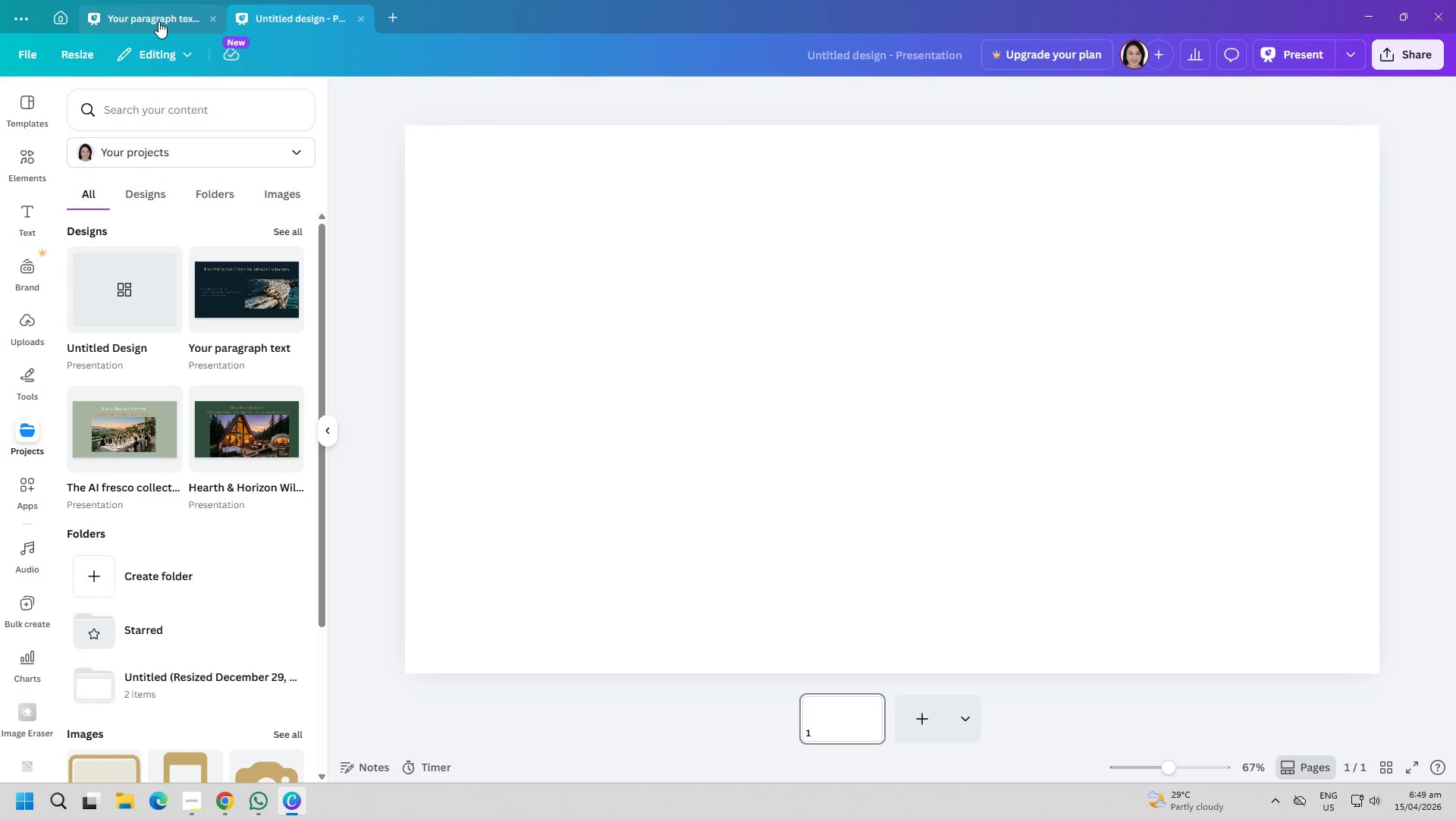 
left_click([158, 21])
 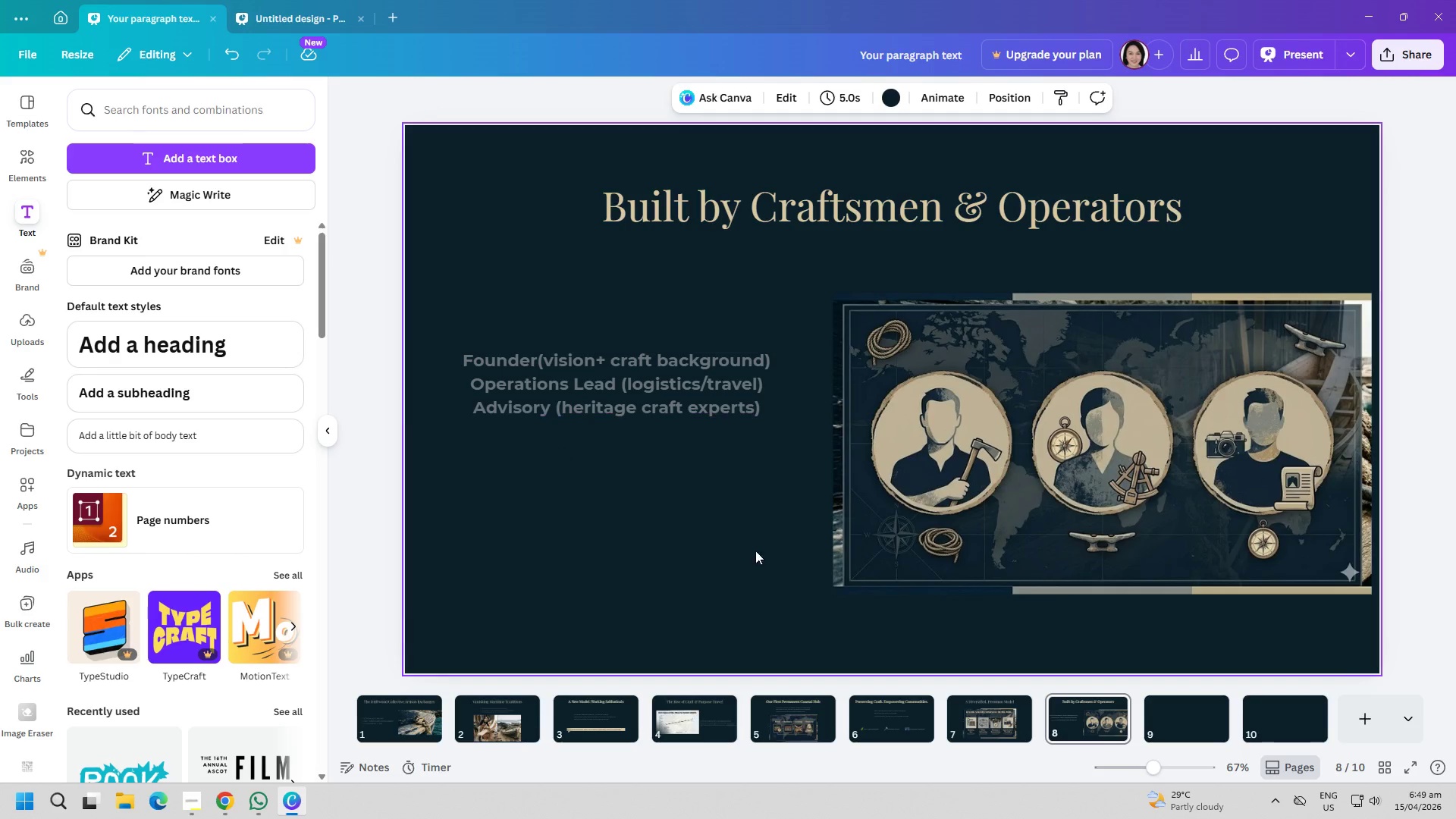 
left_click([642, 554])
 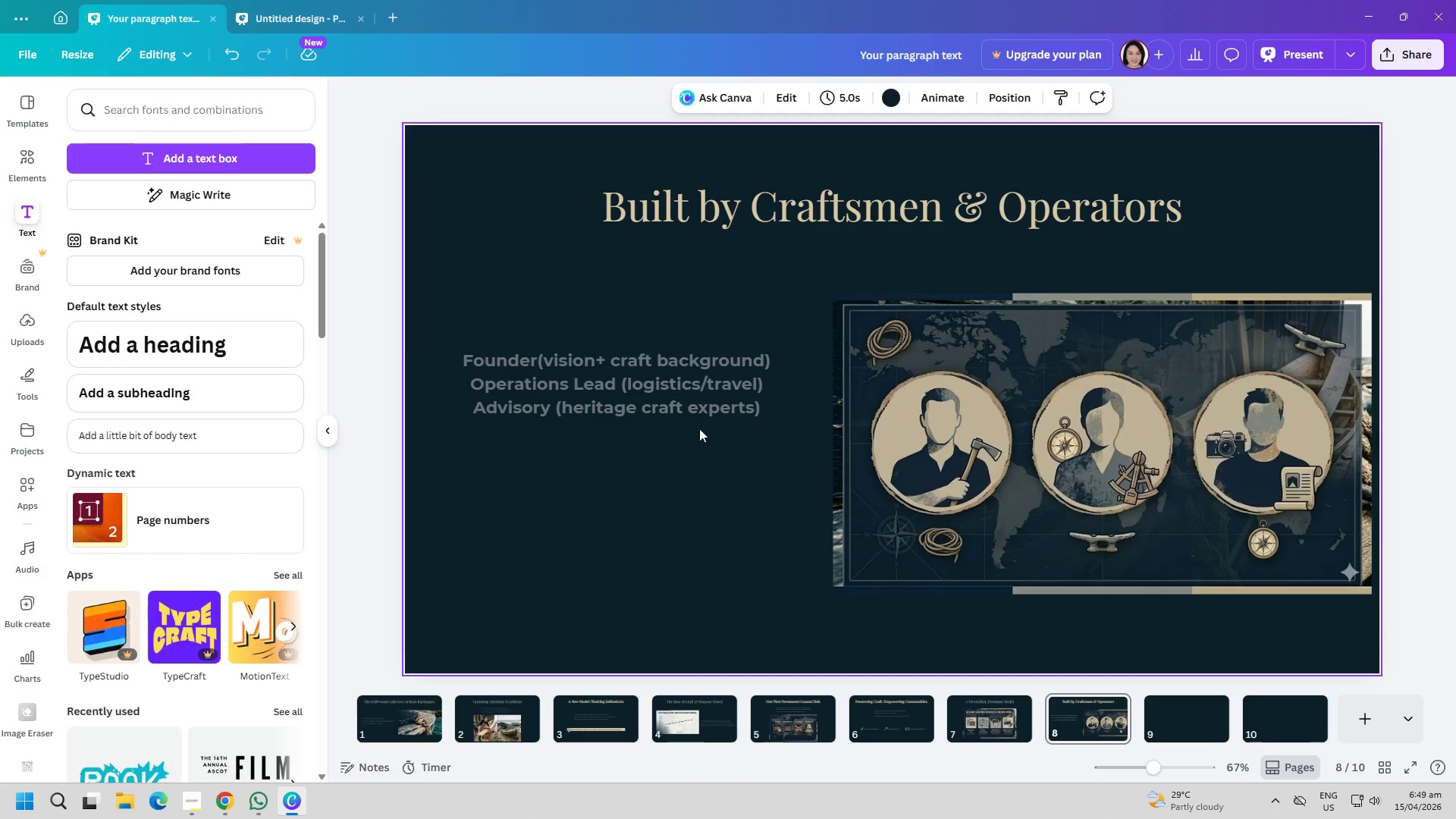 
double_click([701, 413])
 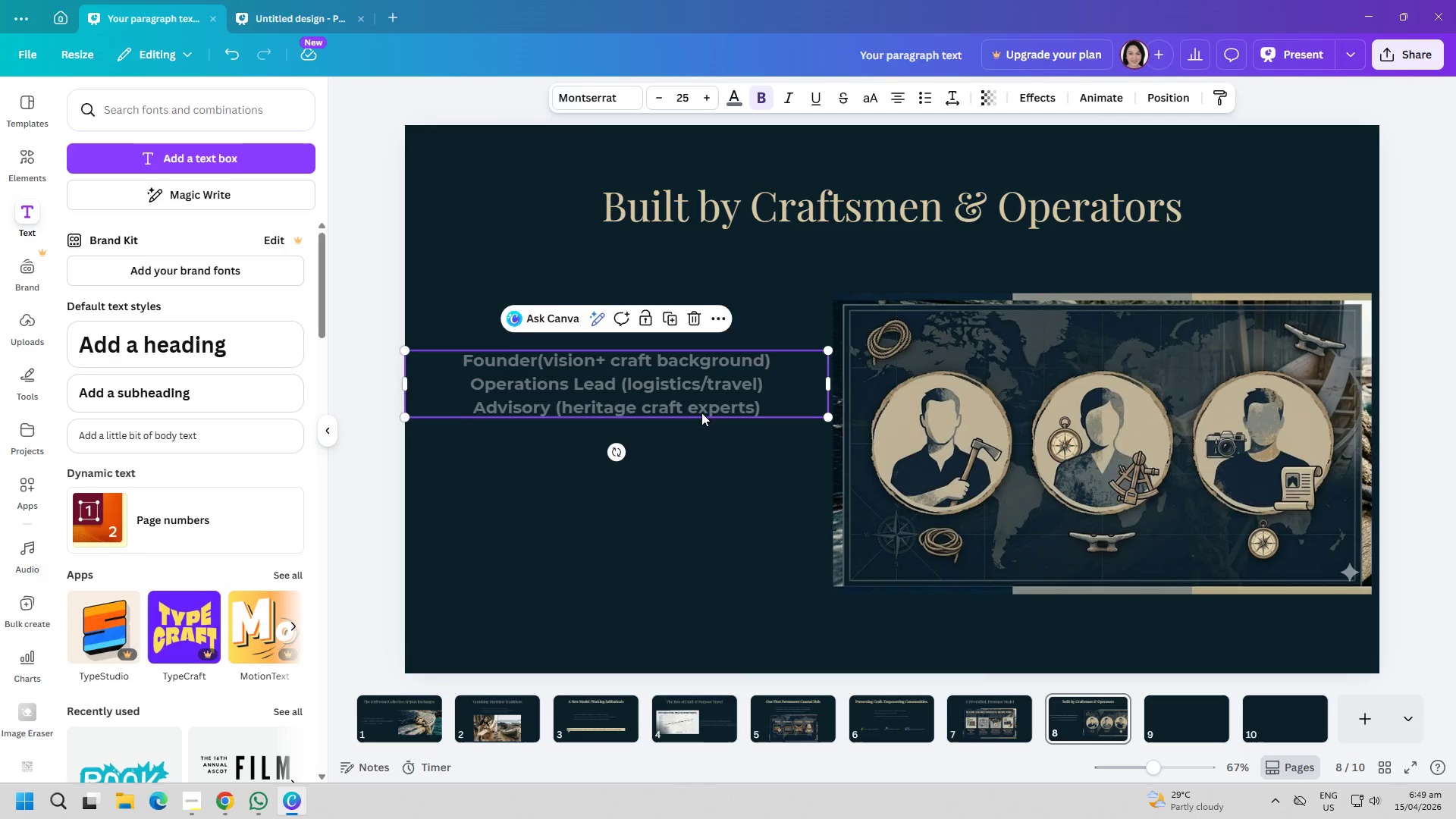 
triple_click([701, 413])
 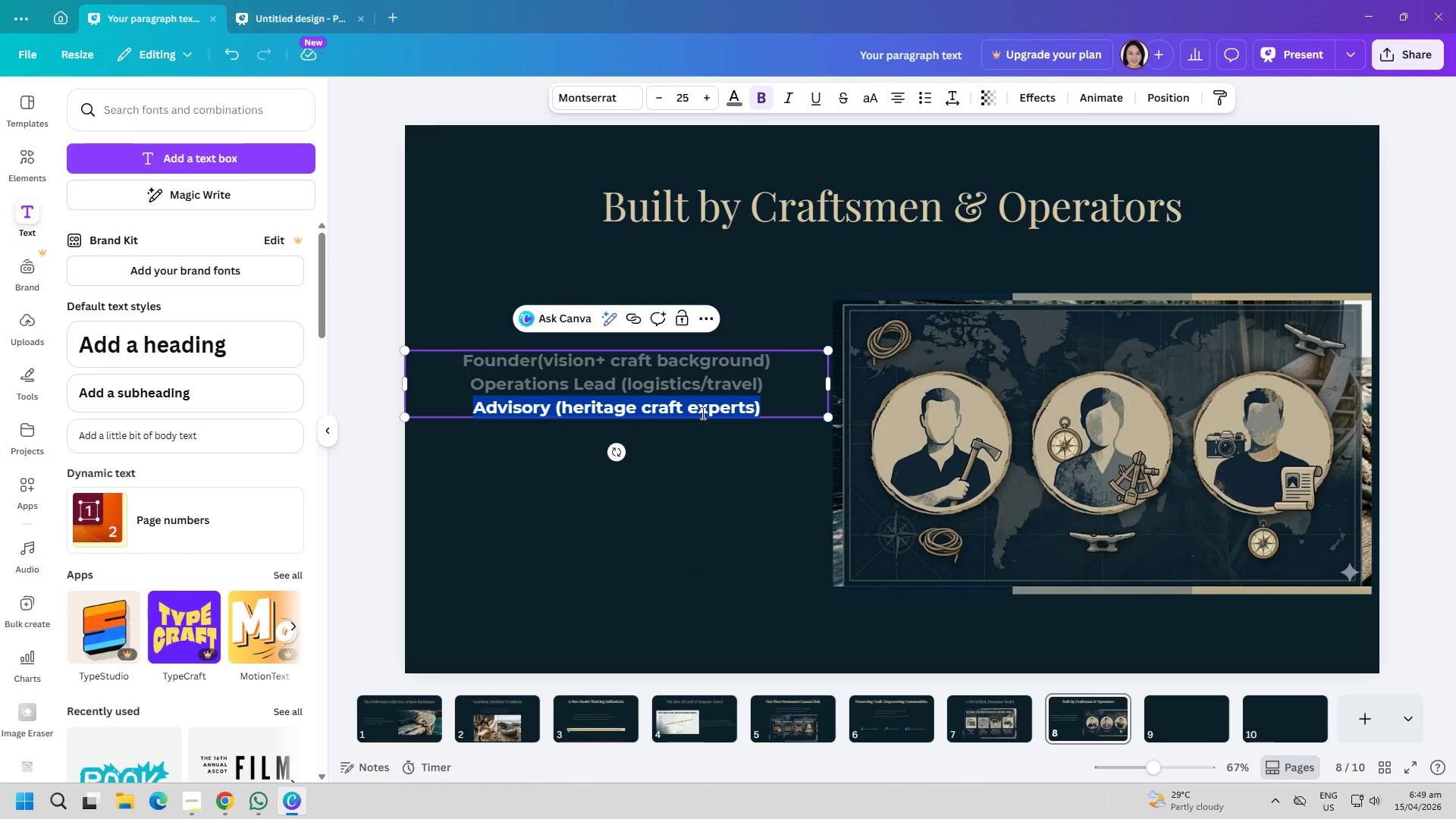 
key(Control+ControlLeft)
 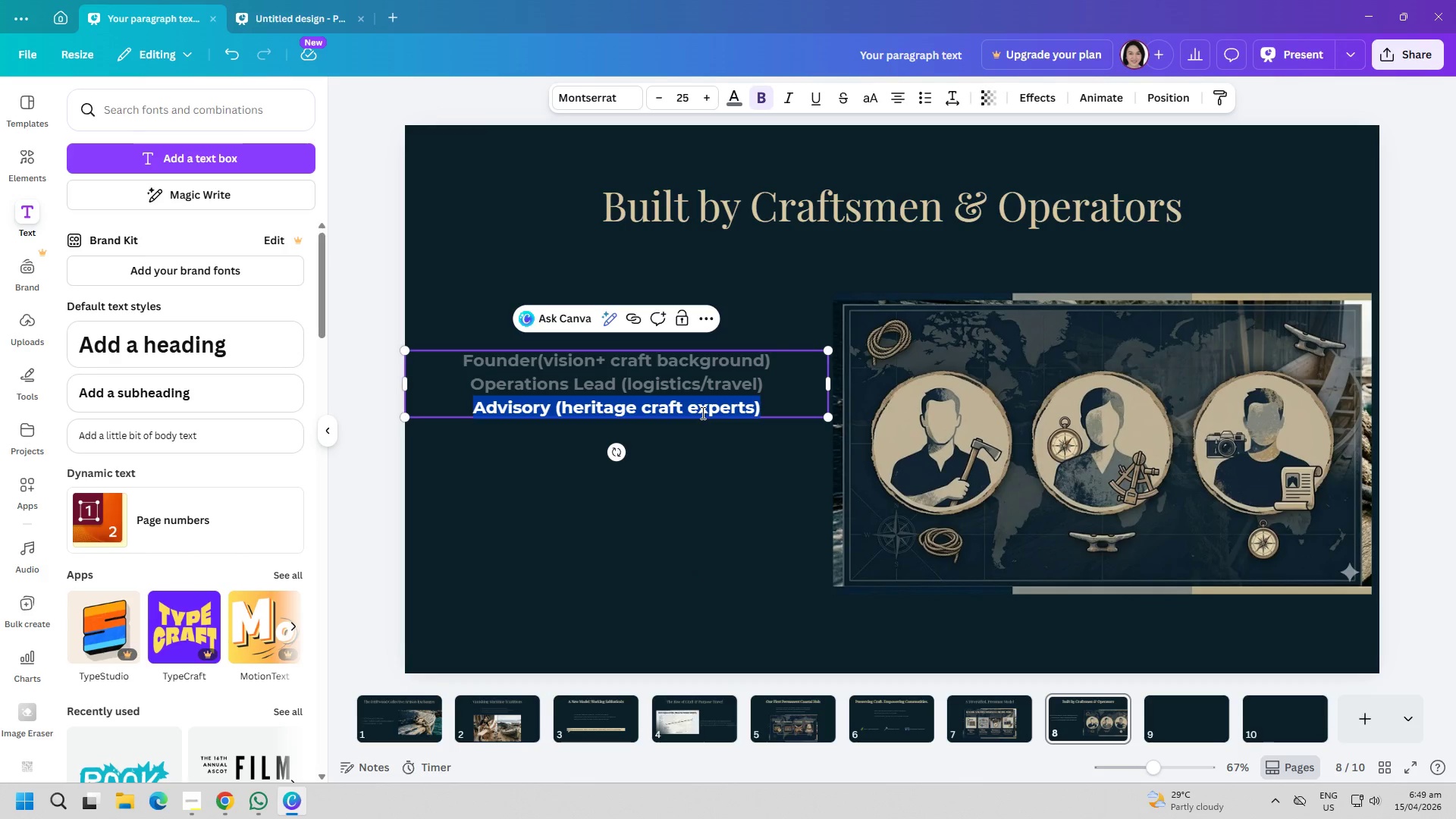 
key(Control+A)
 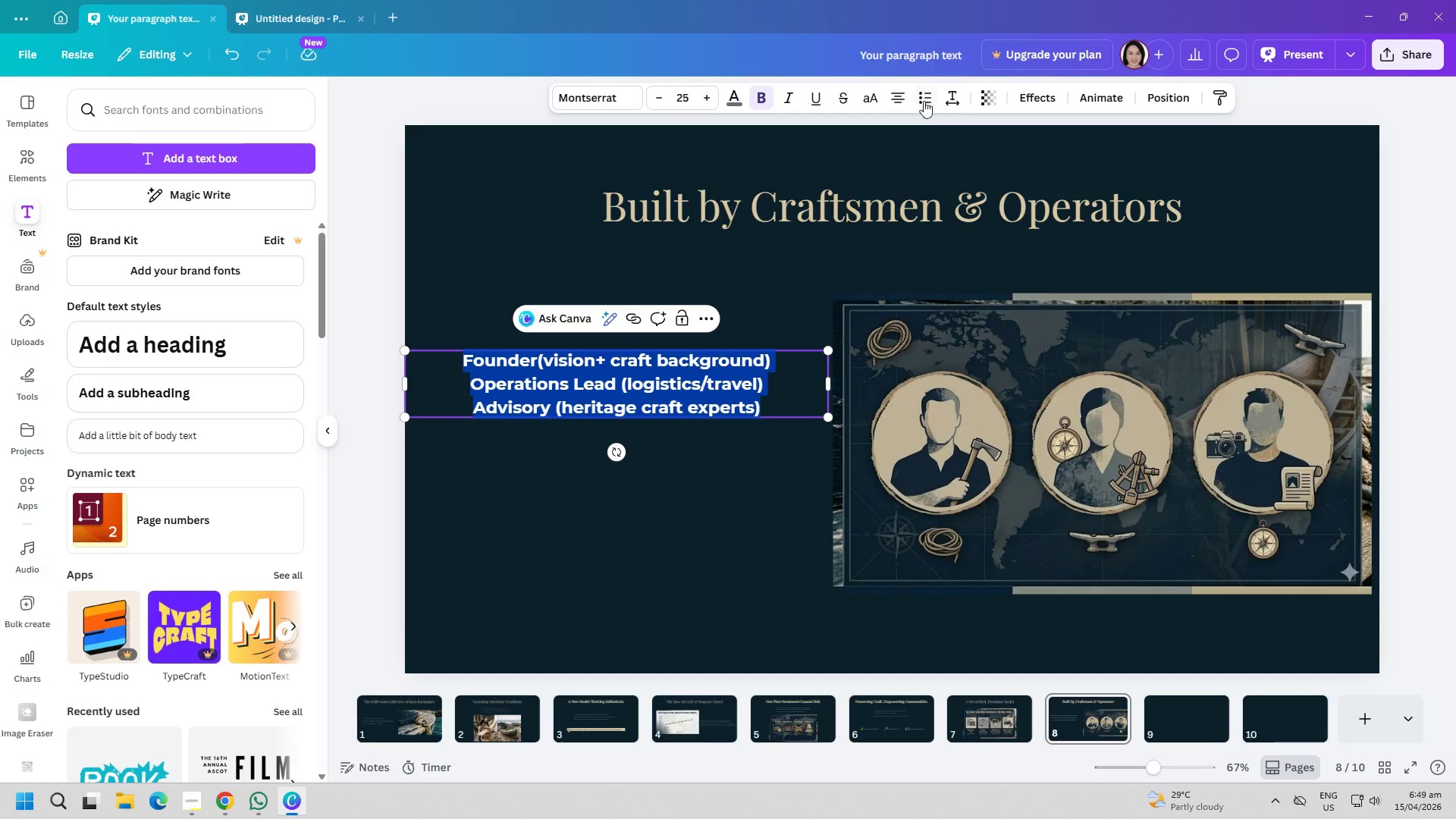 
left_click([901, 94])
 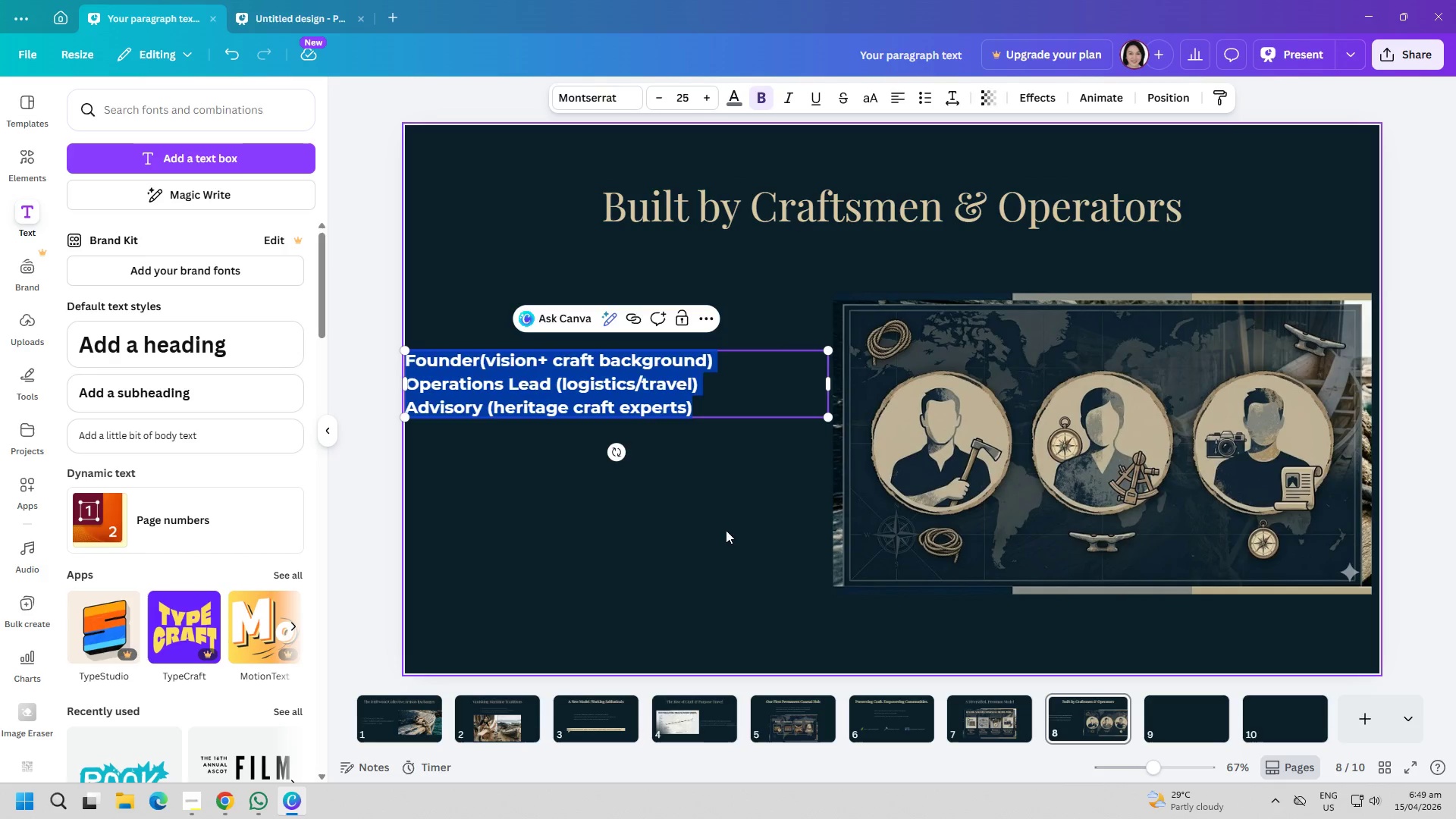 
left_click([682, 585])
 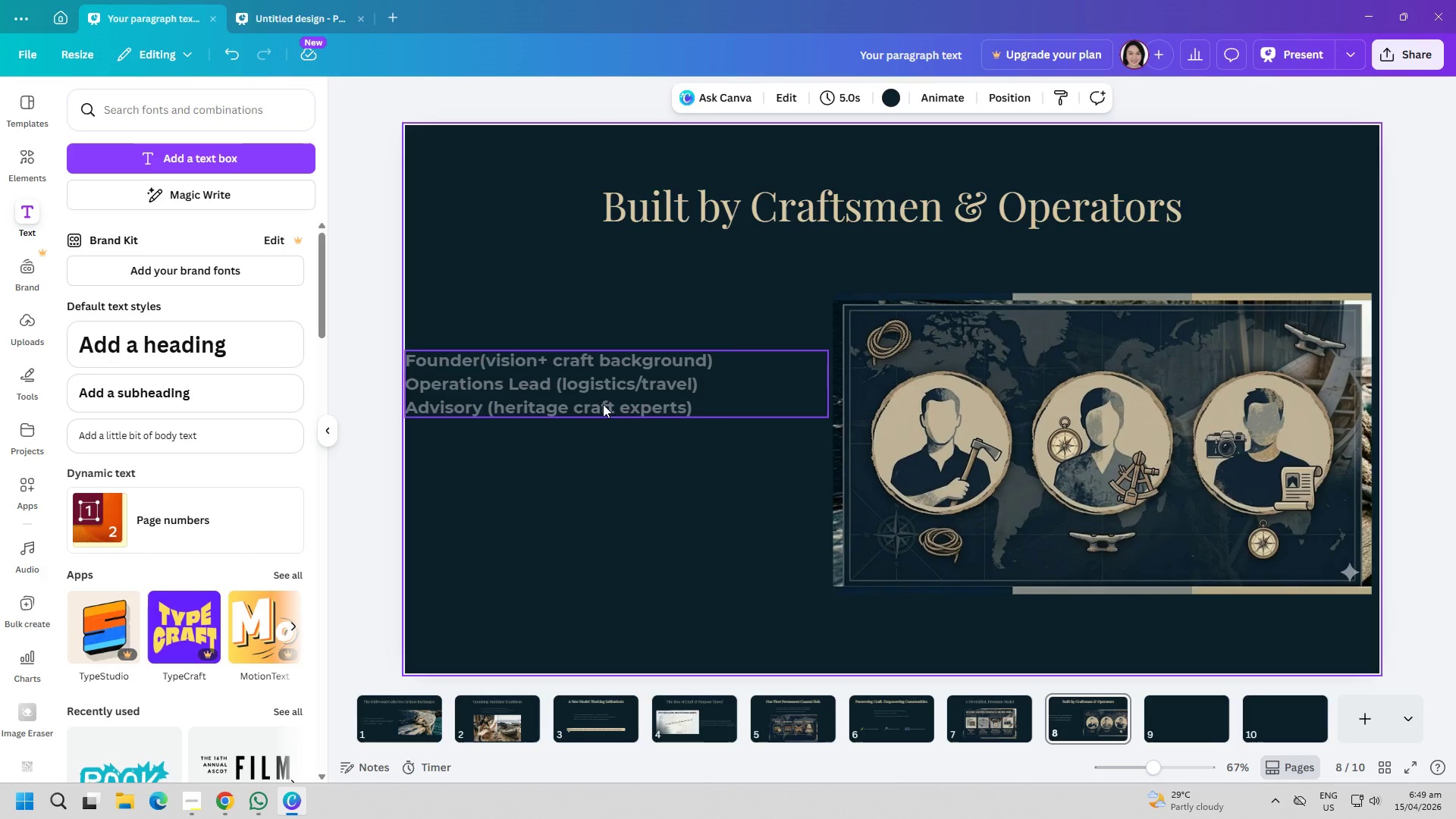 
left_click_drag(start_coordinate=[598, 397], to_coordinate=[643, 438])
 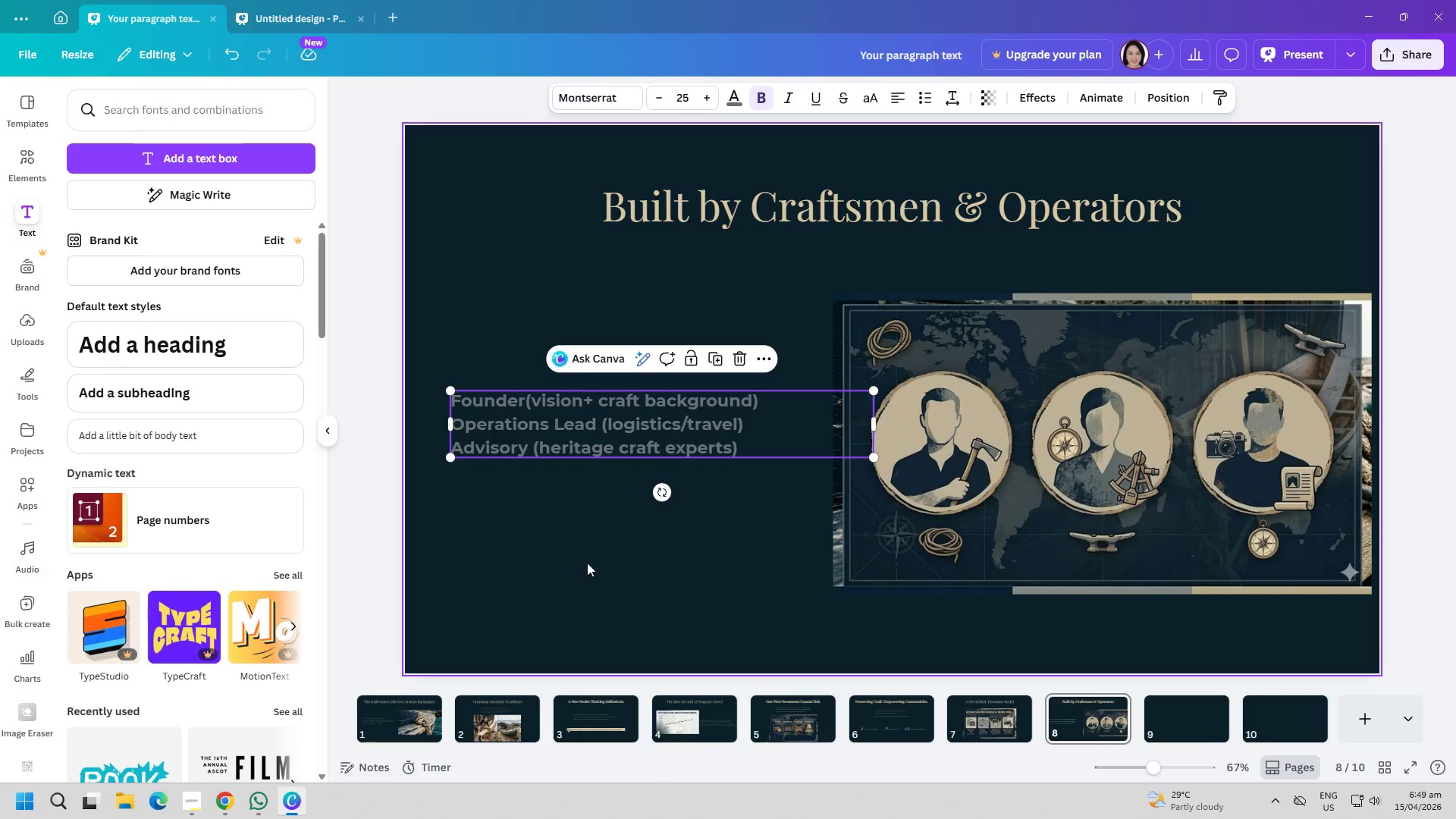 
left_click([587, 563])
 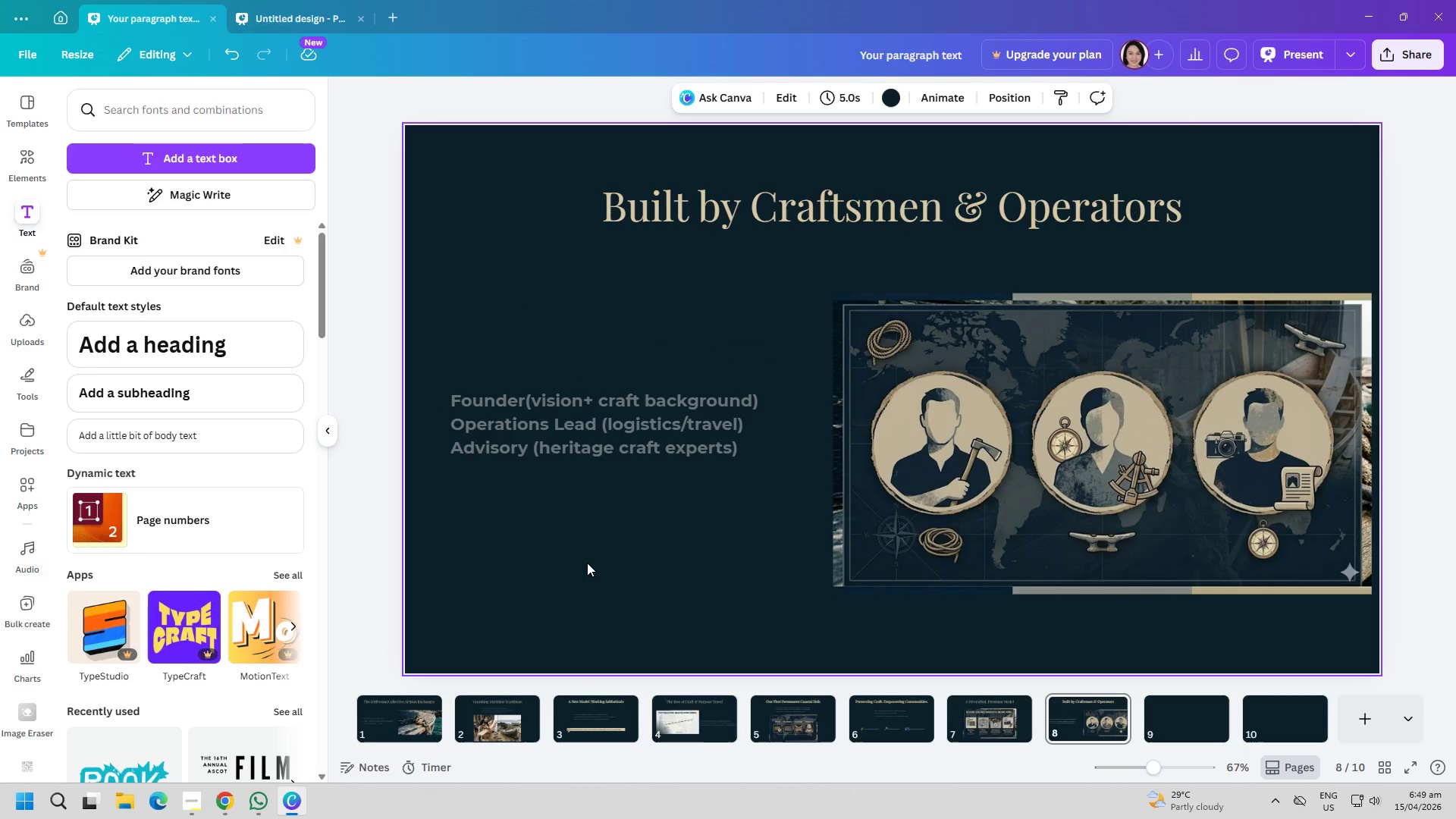 
left_click([605, 438])
 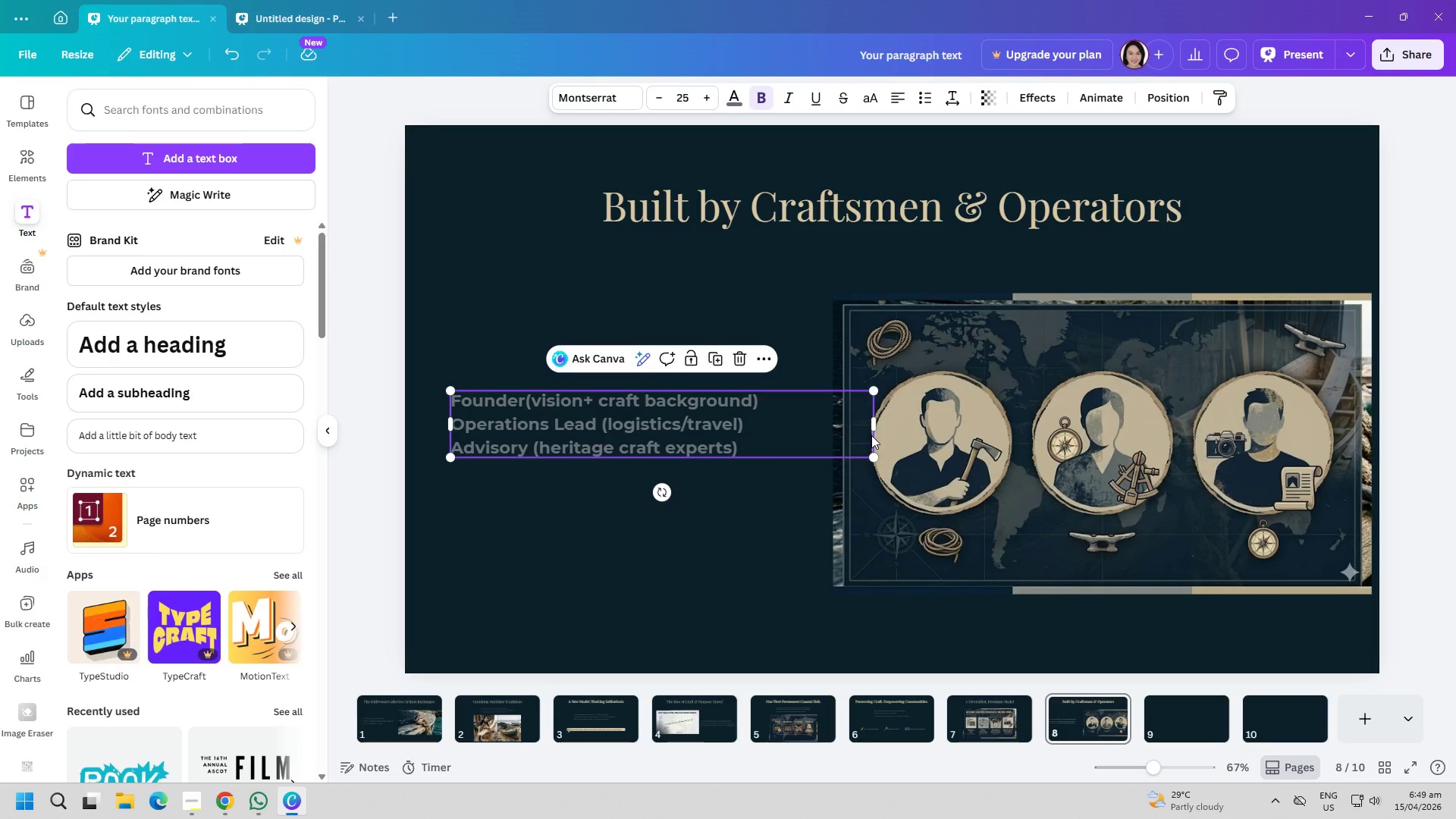 
left_click_drag(start_coordinate=[878, 423], to_coordinate=[828, 418])
 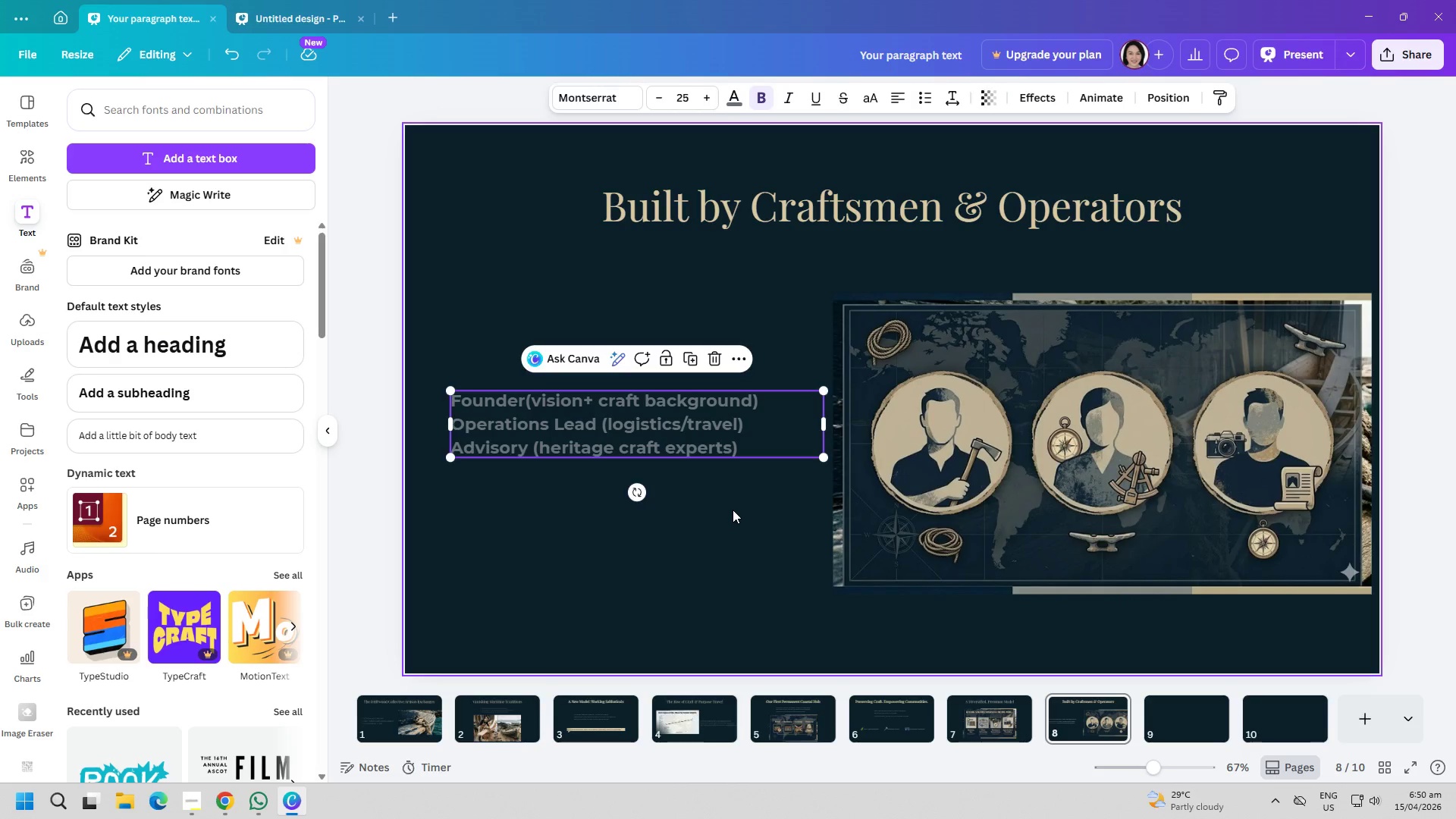 
left_click([733, 510])
 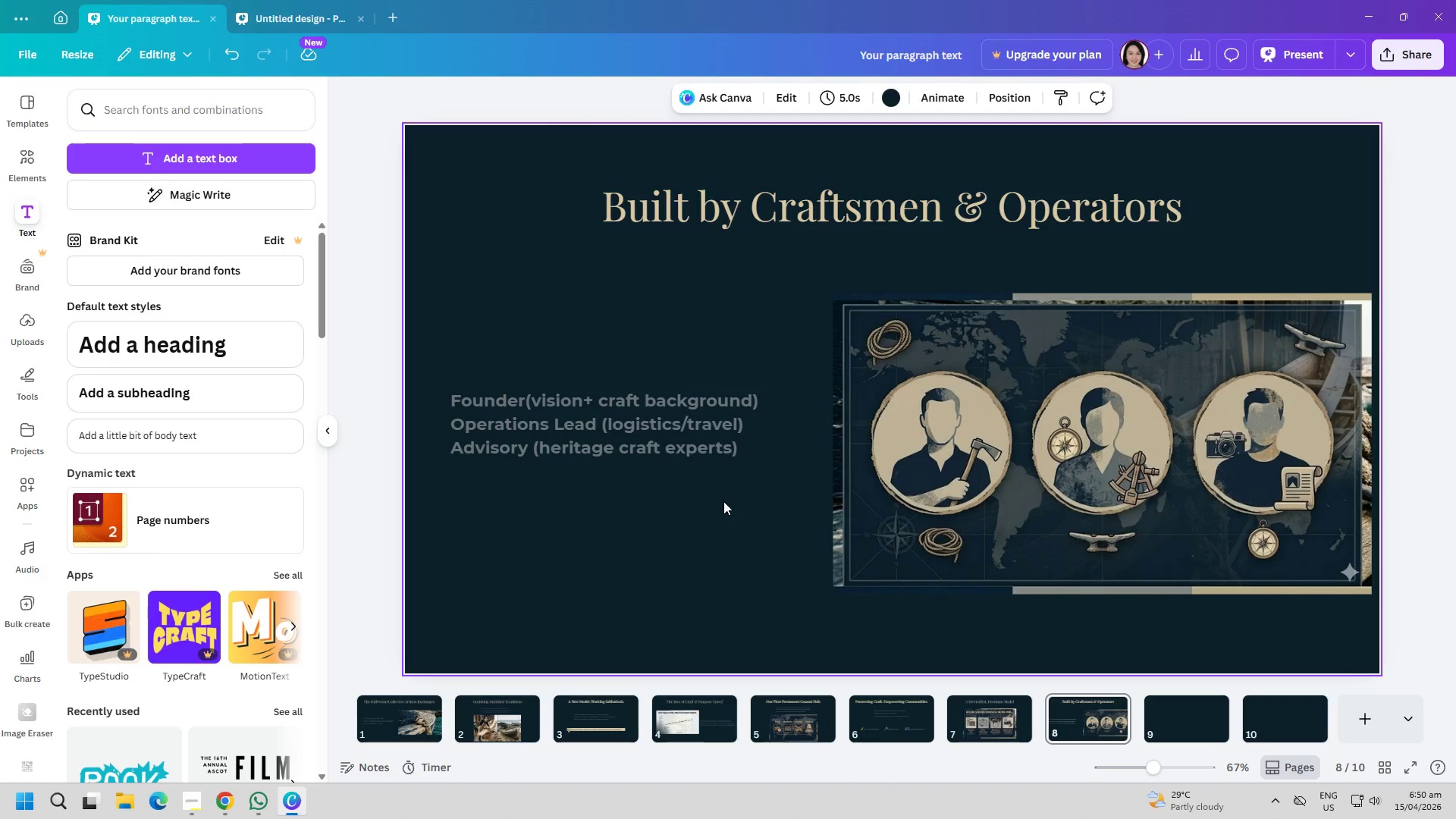 
left_click([693, 720])
 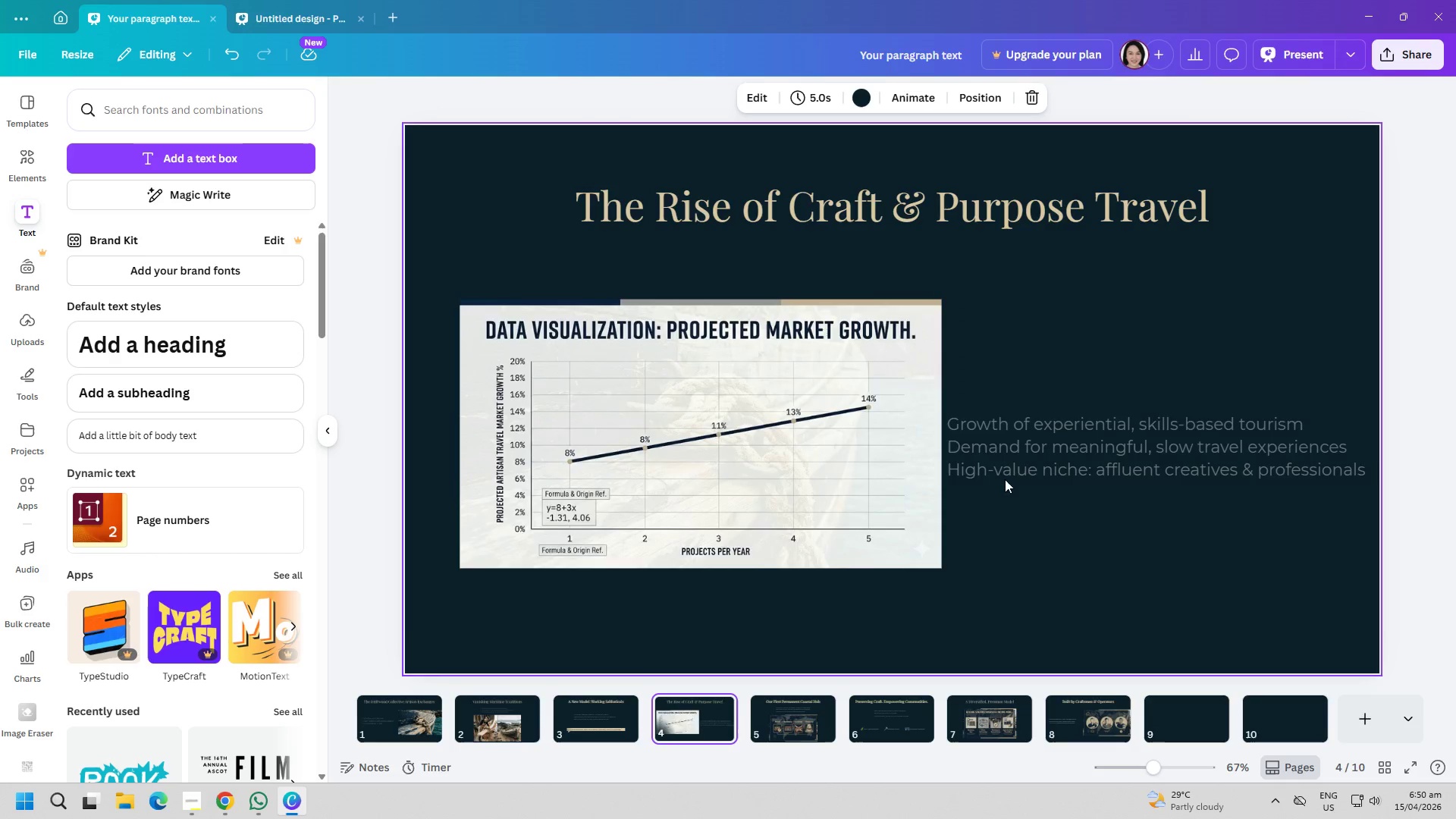 
left_click([1027, 467])
 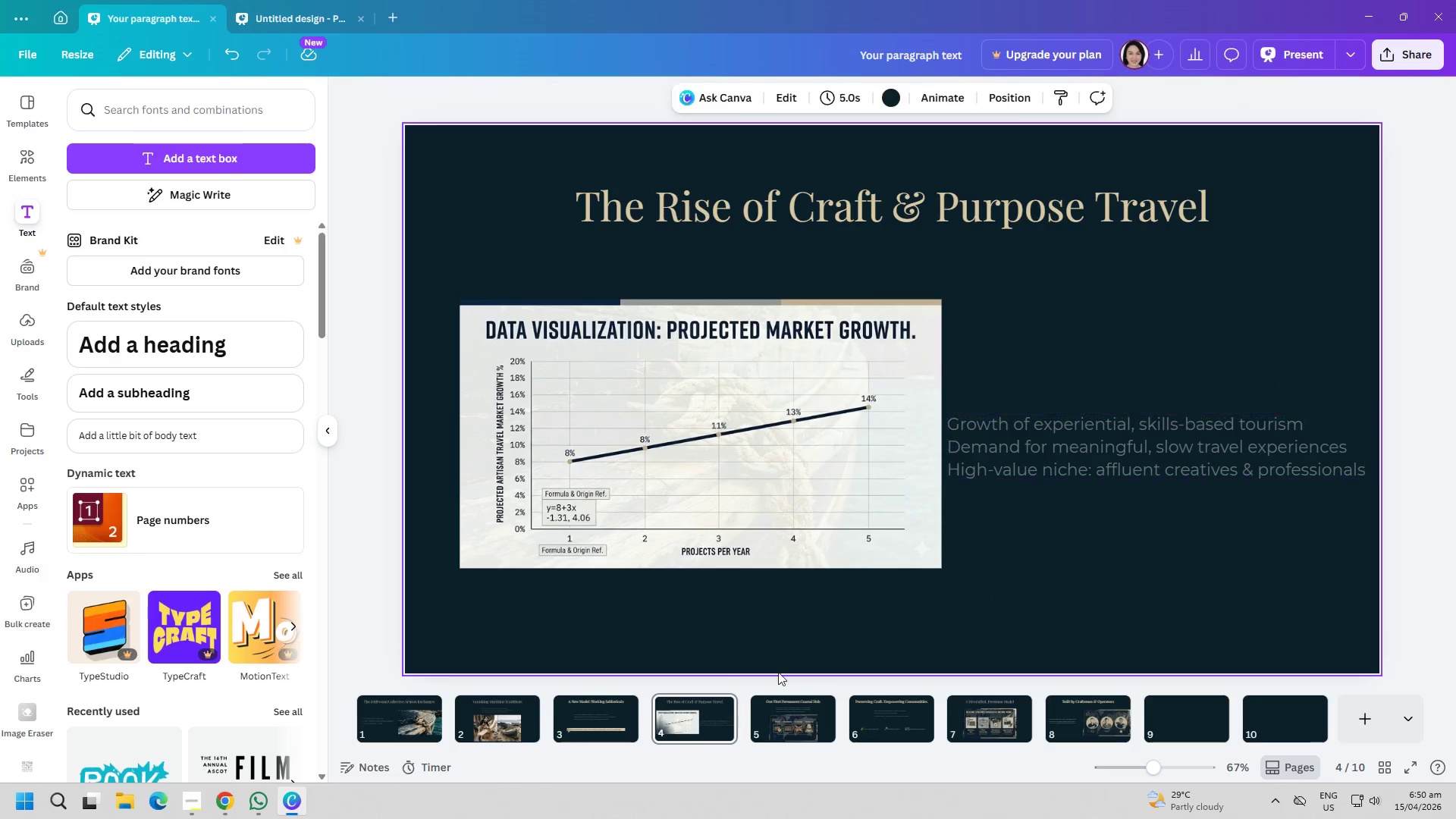 
double_click([700, 708])
 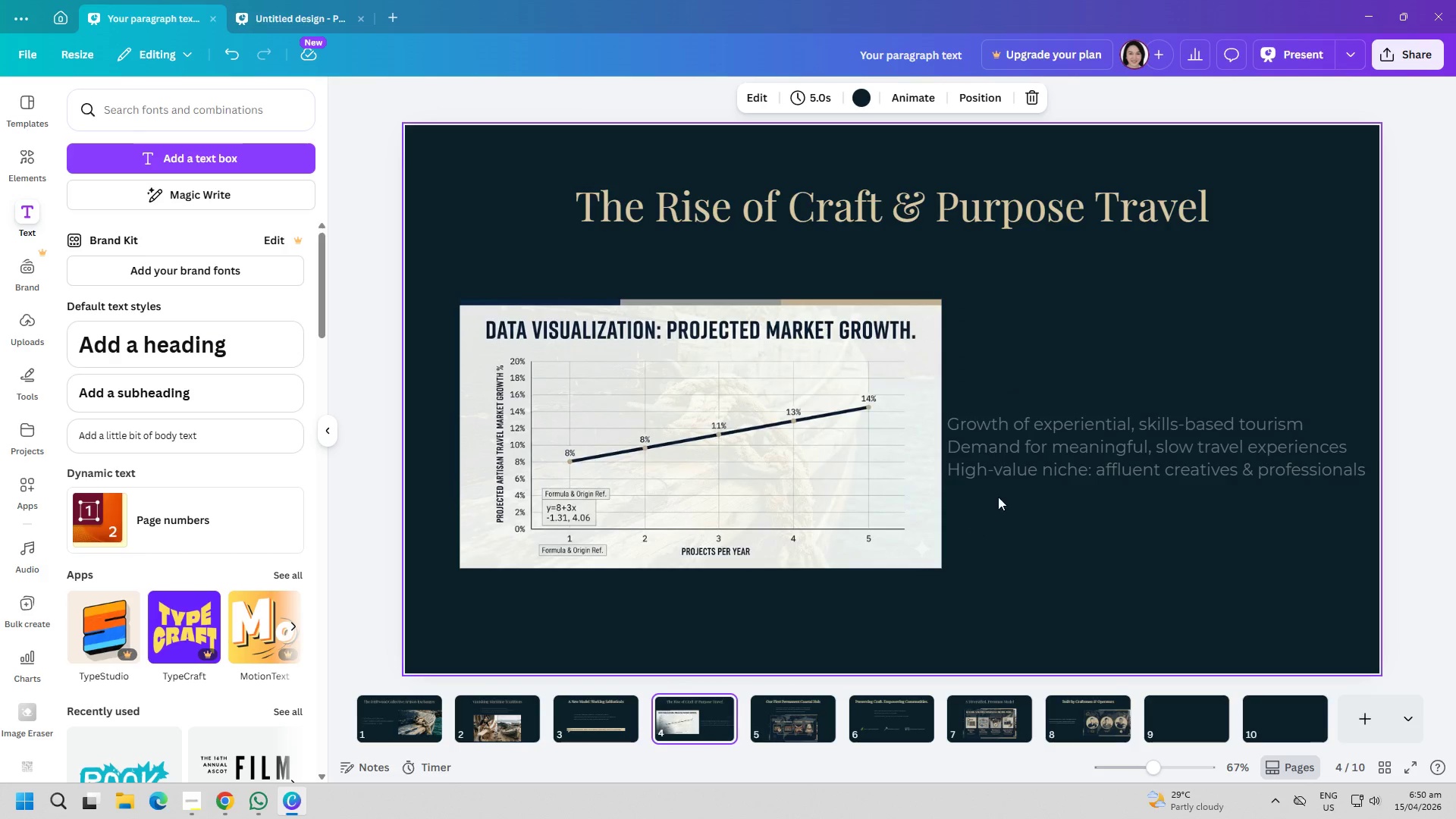 
triple_click([1042, 453])
 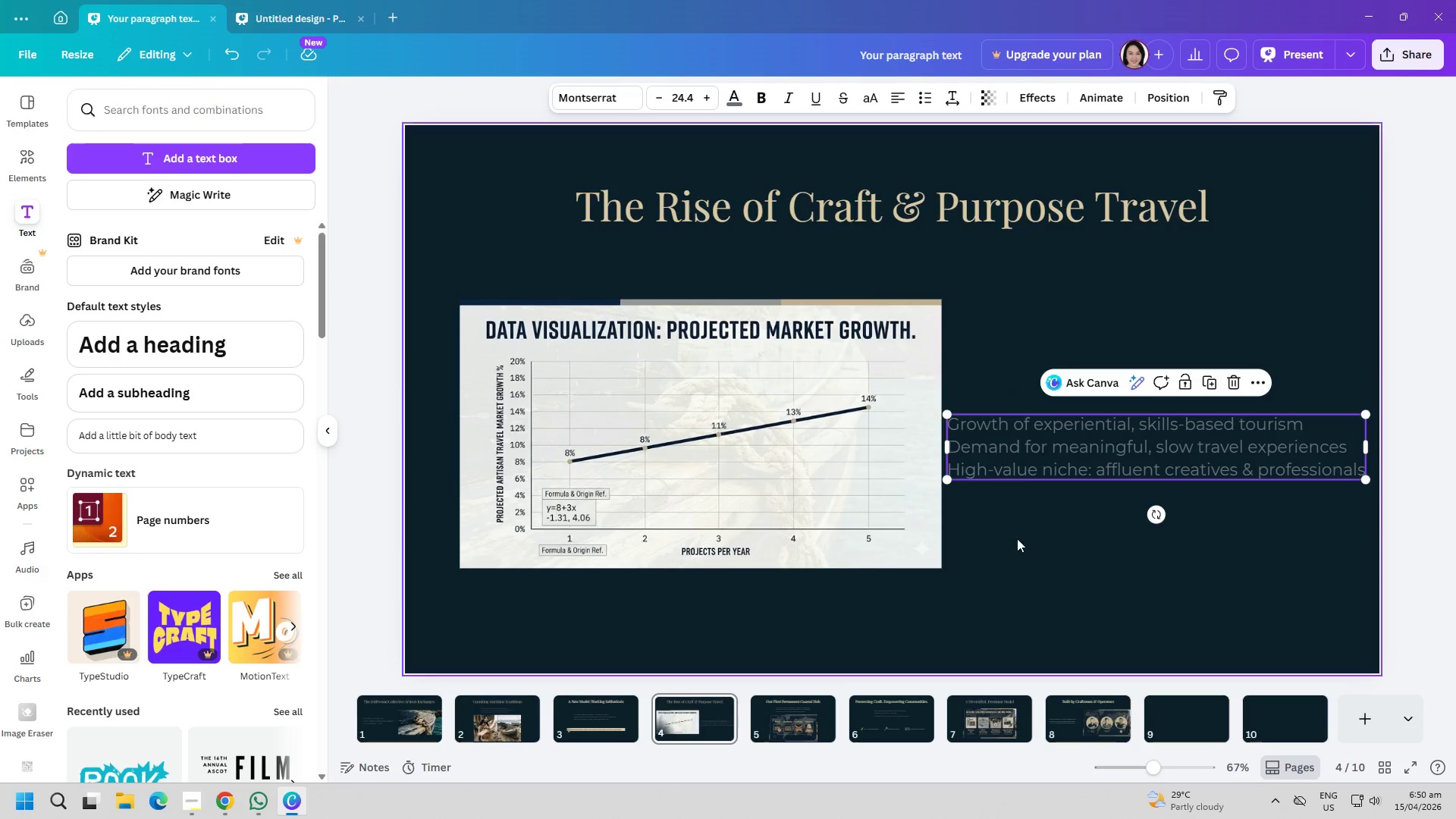 
triple_click([1000, 598])
 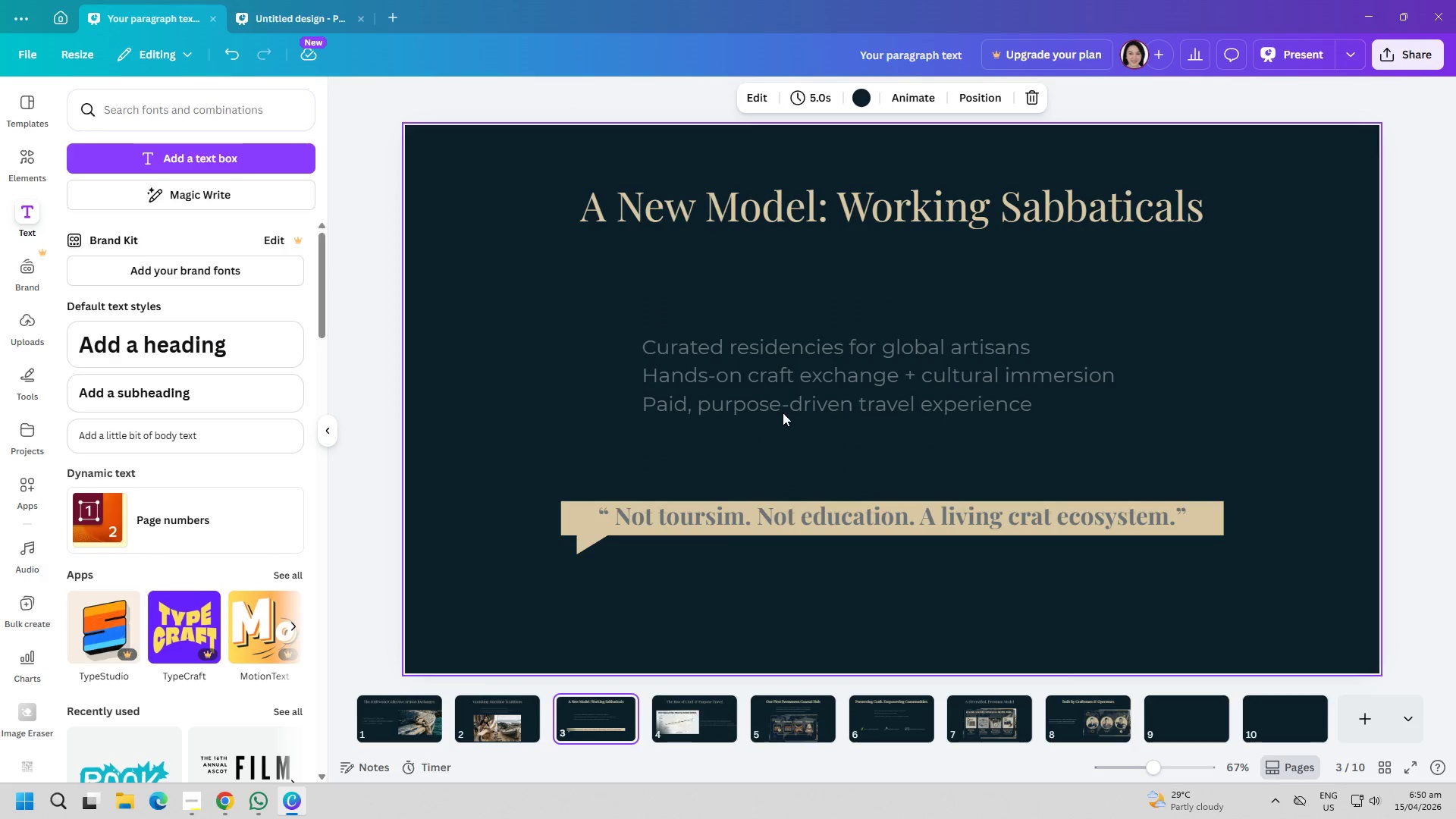 
double_click([514, 433])
 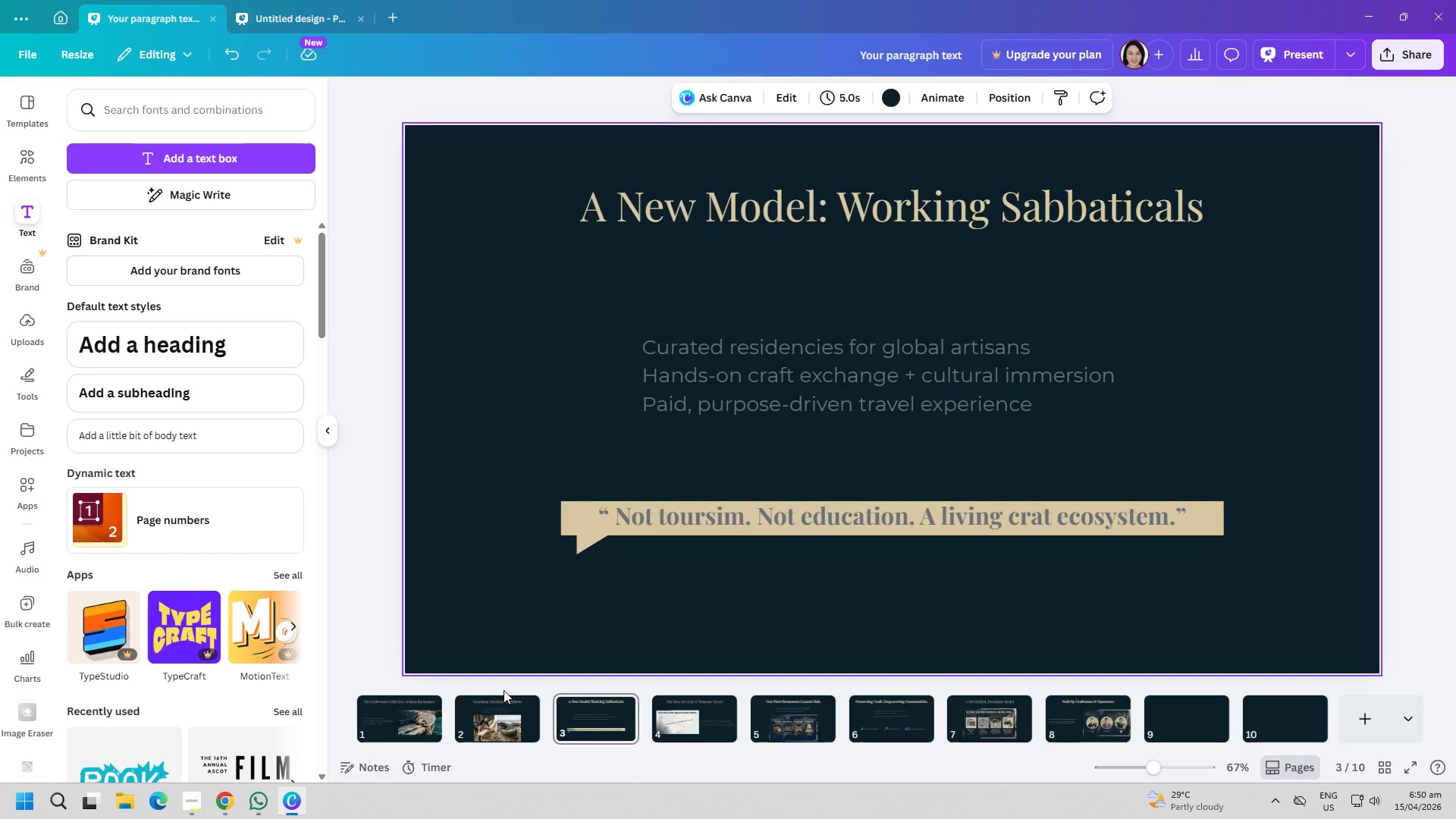 
triple_click([491, 724])
 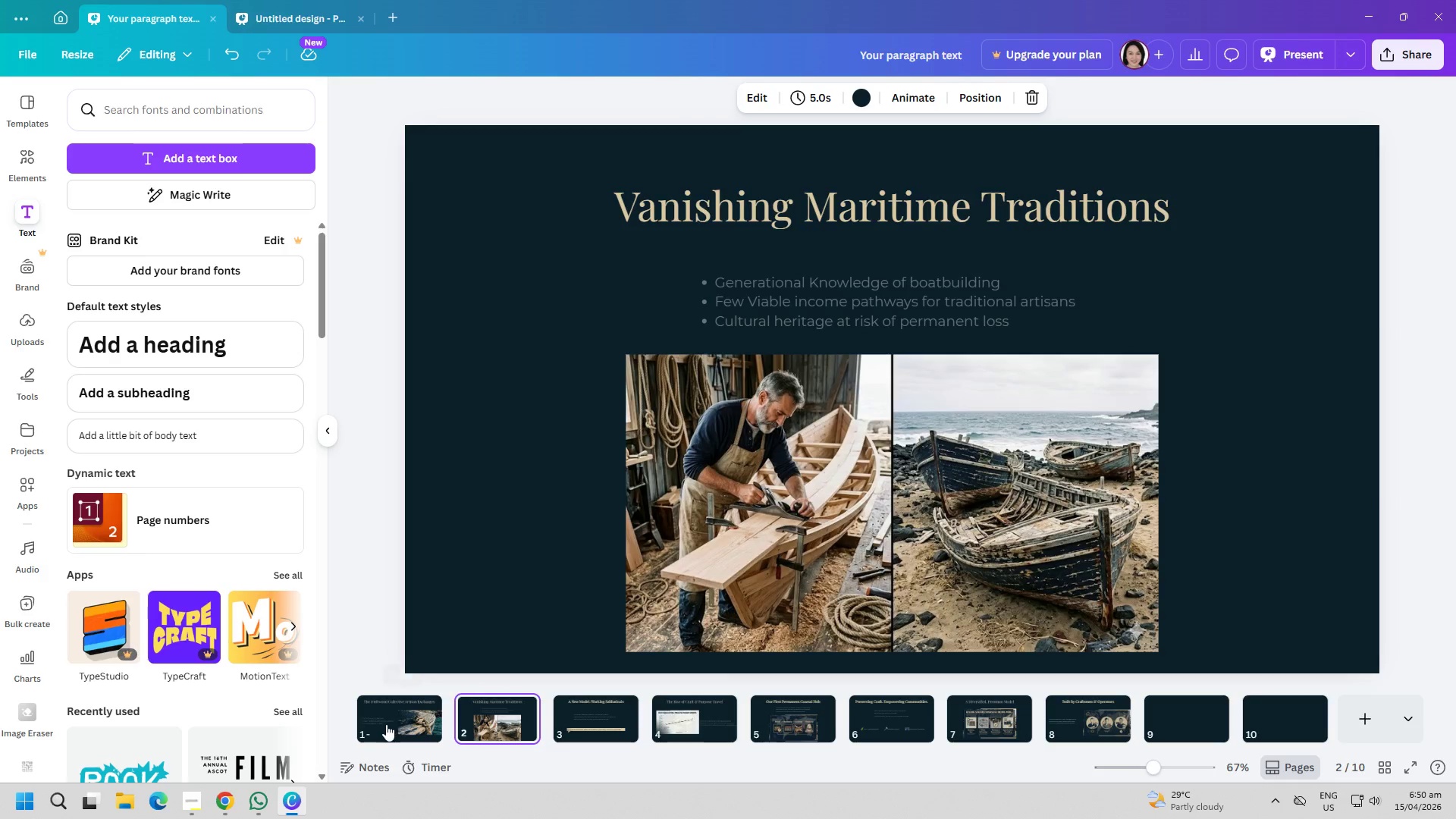 
double_click([693, 430])
 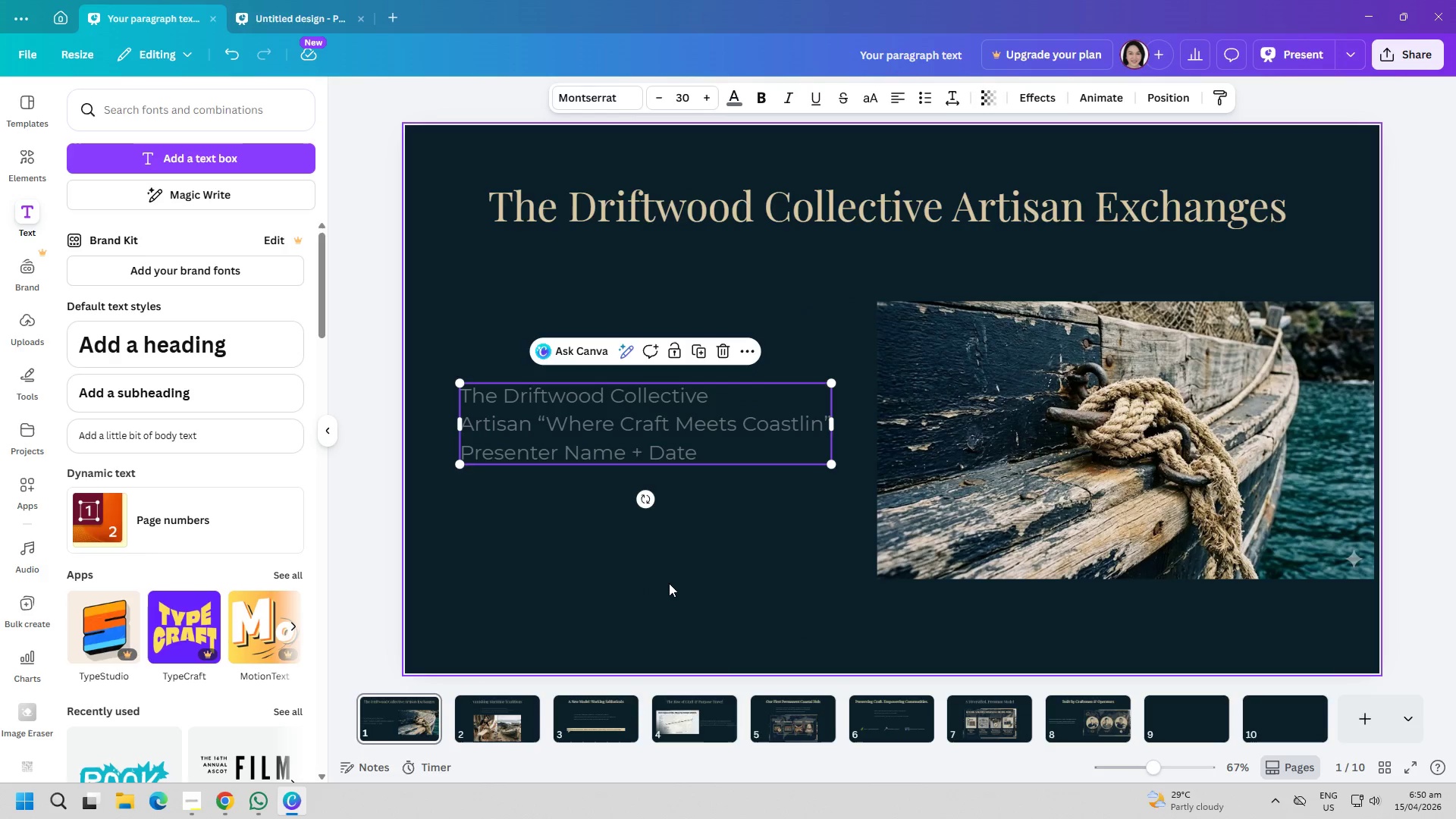 
triple_click([669, 583])
 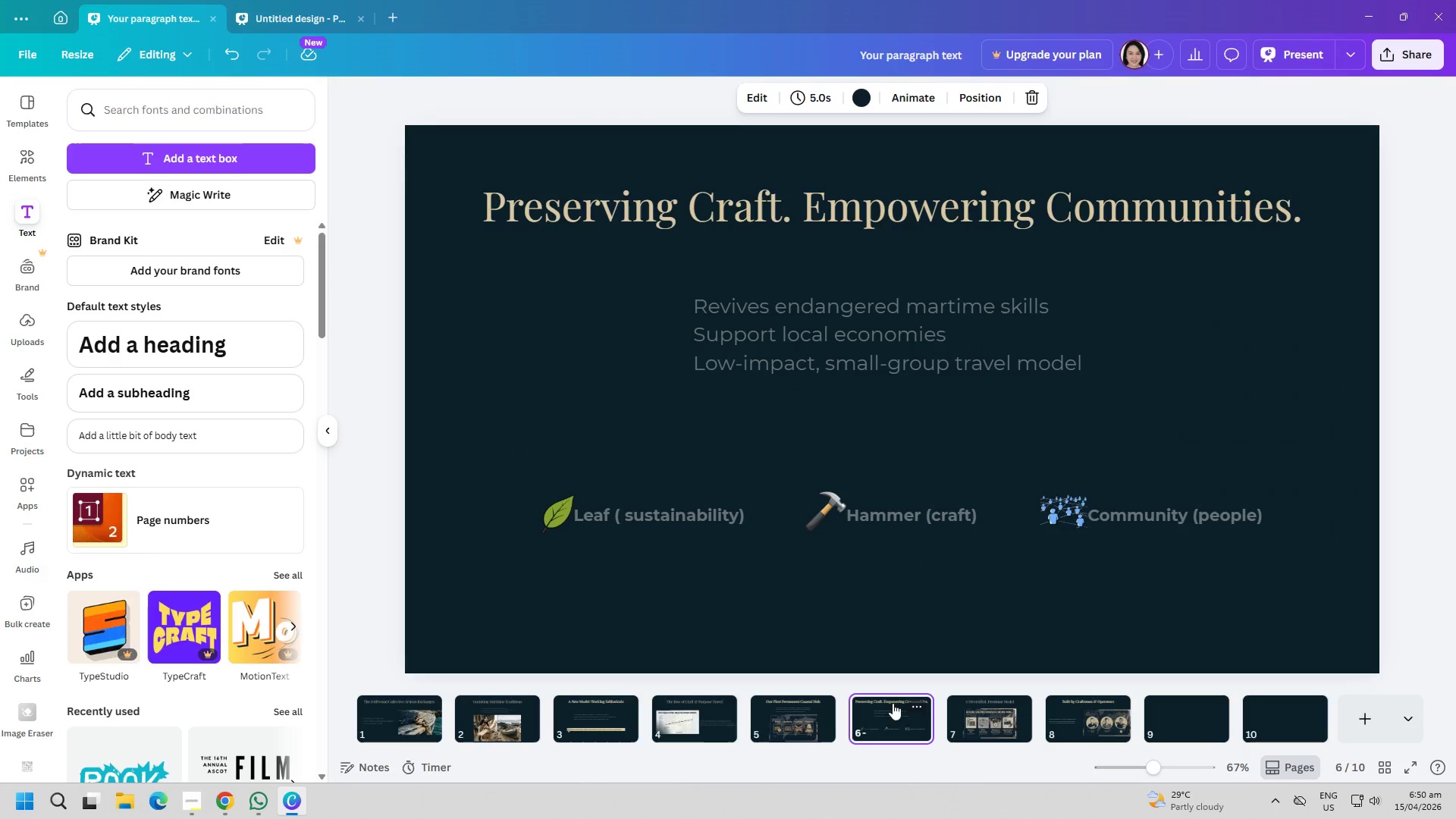 
double_click([858, 369])
 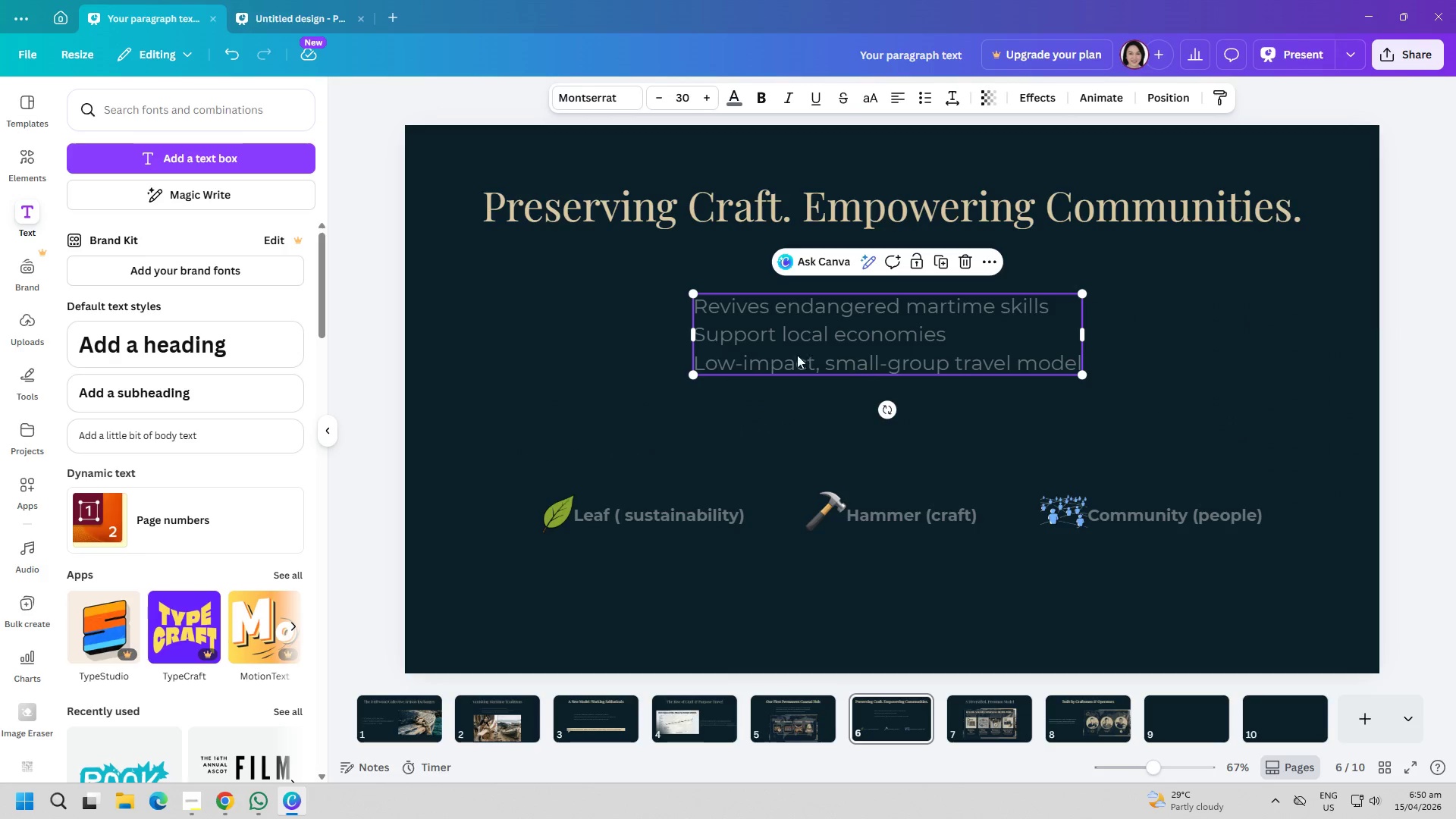 
triple_click([592, 362])
 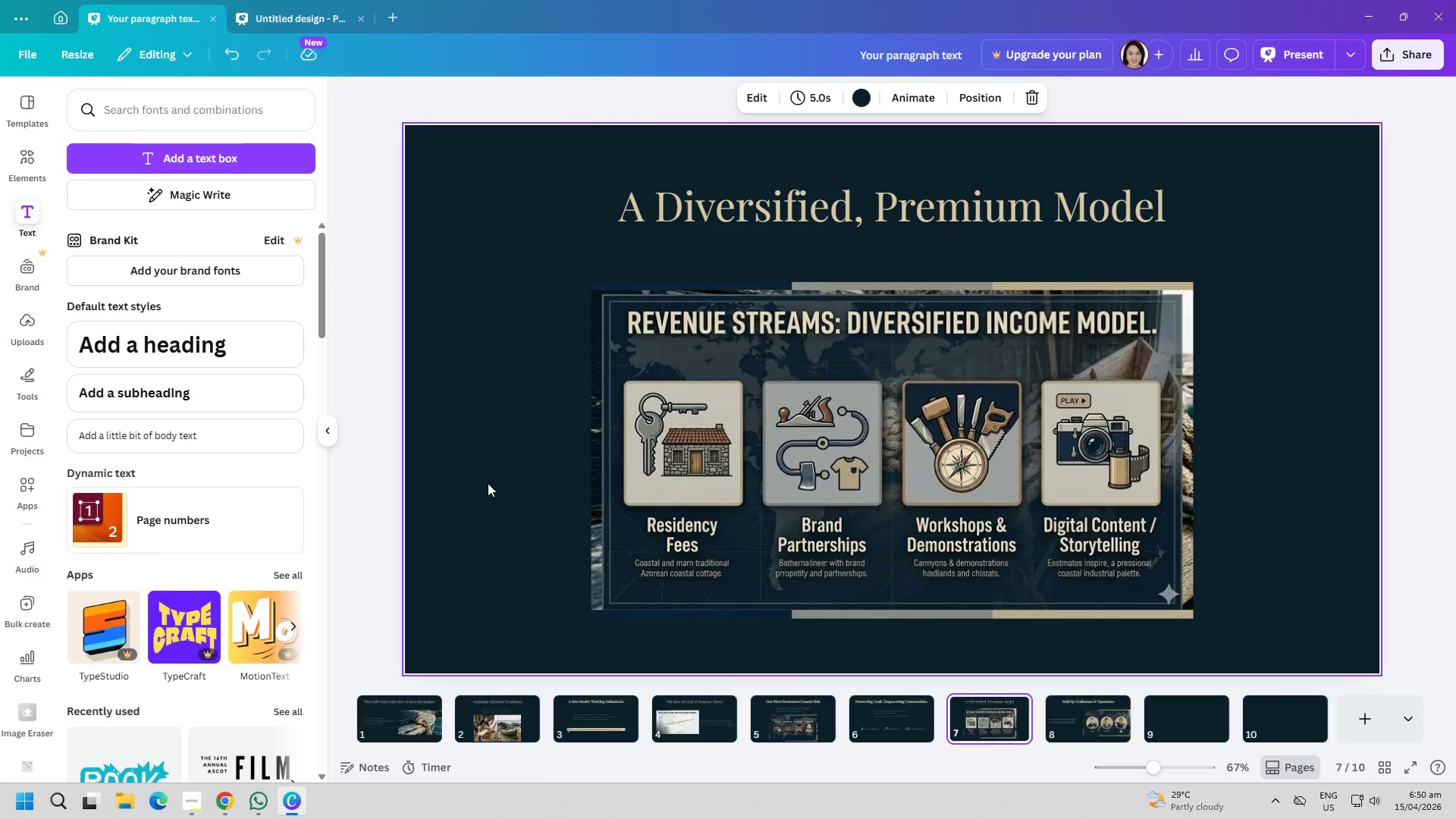 
double_click([1092, 721])
 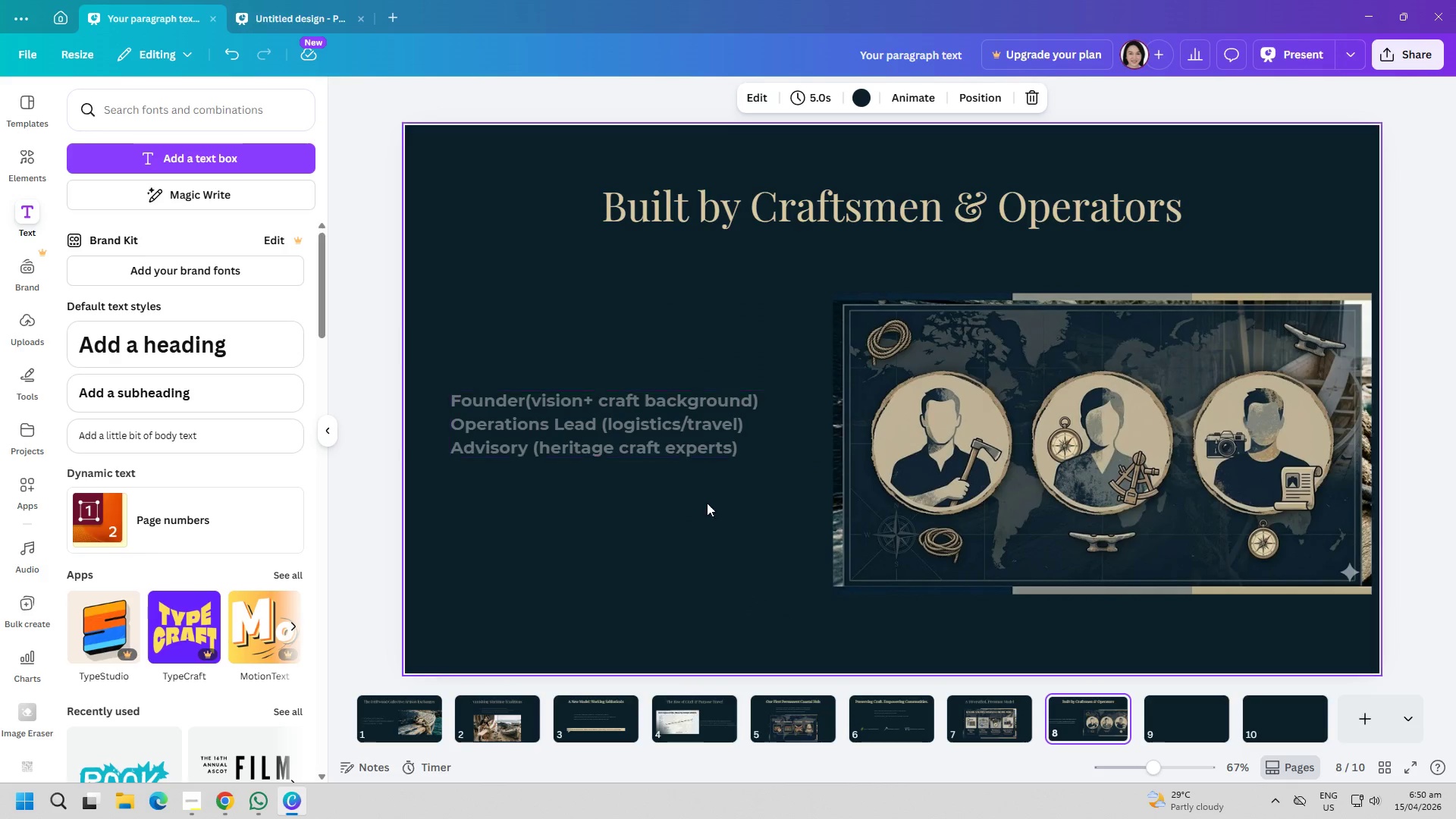 
left_click_drag(start_coordinate=[682, 549], to_coordinate=[684, 554])
 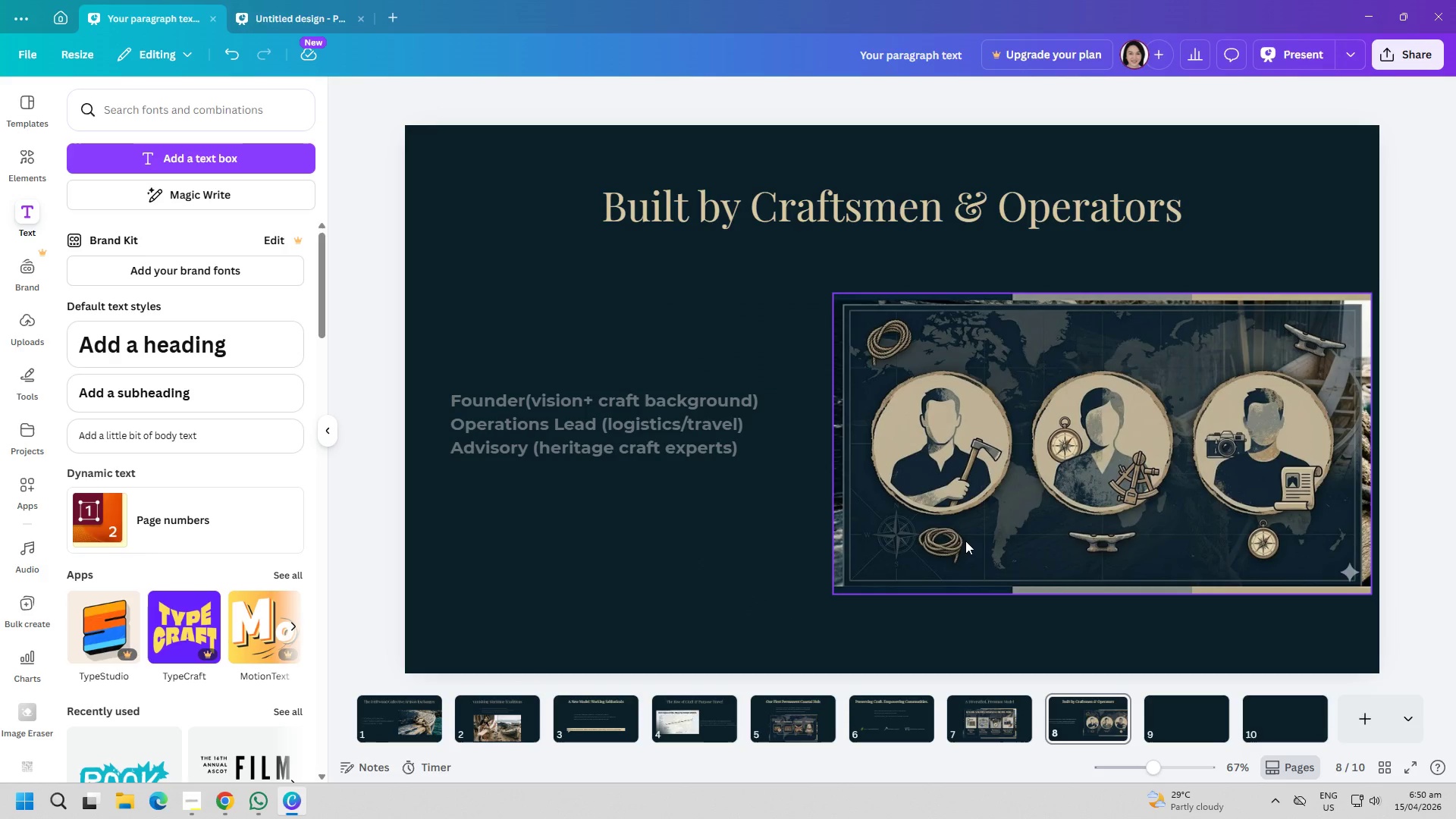 
left_click_drag(start_coordinate=[965, 539], to_coordinate=[965, 529])
 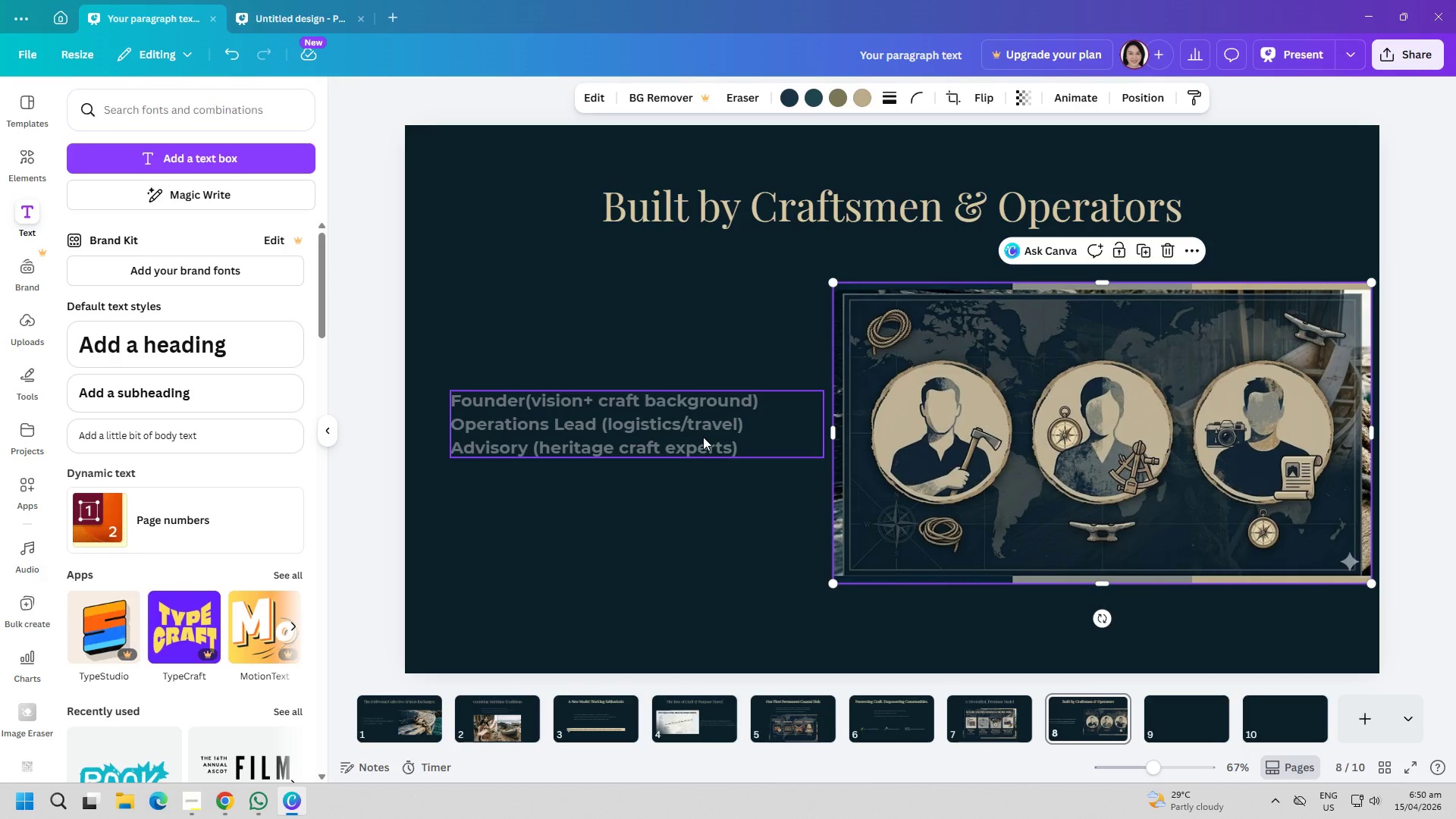 
left_click_drag(start_coordinate=[696, 437], to_coordinate=[705, 448])
 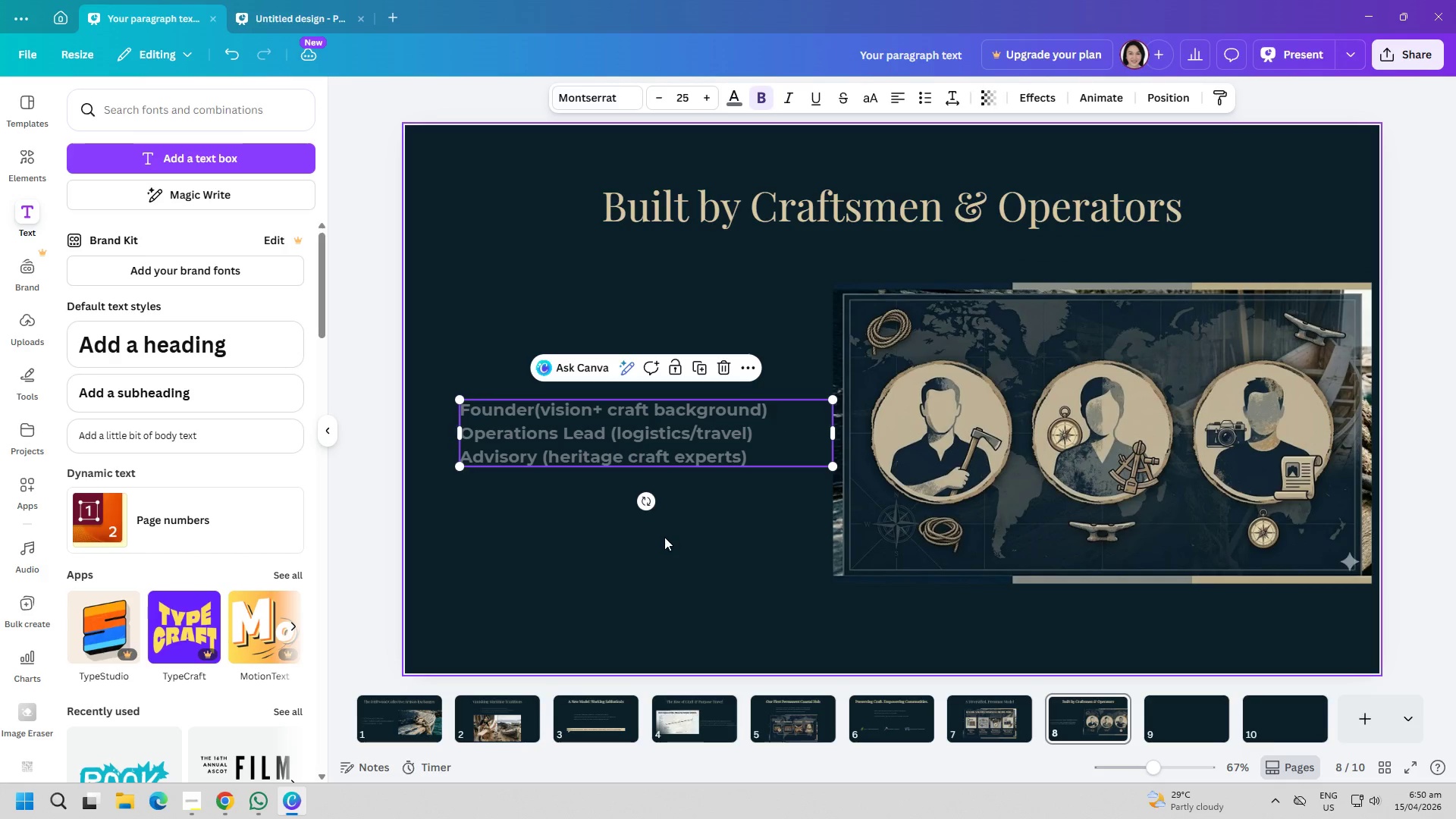 
left_click([664, 537])
 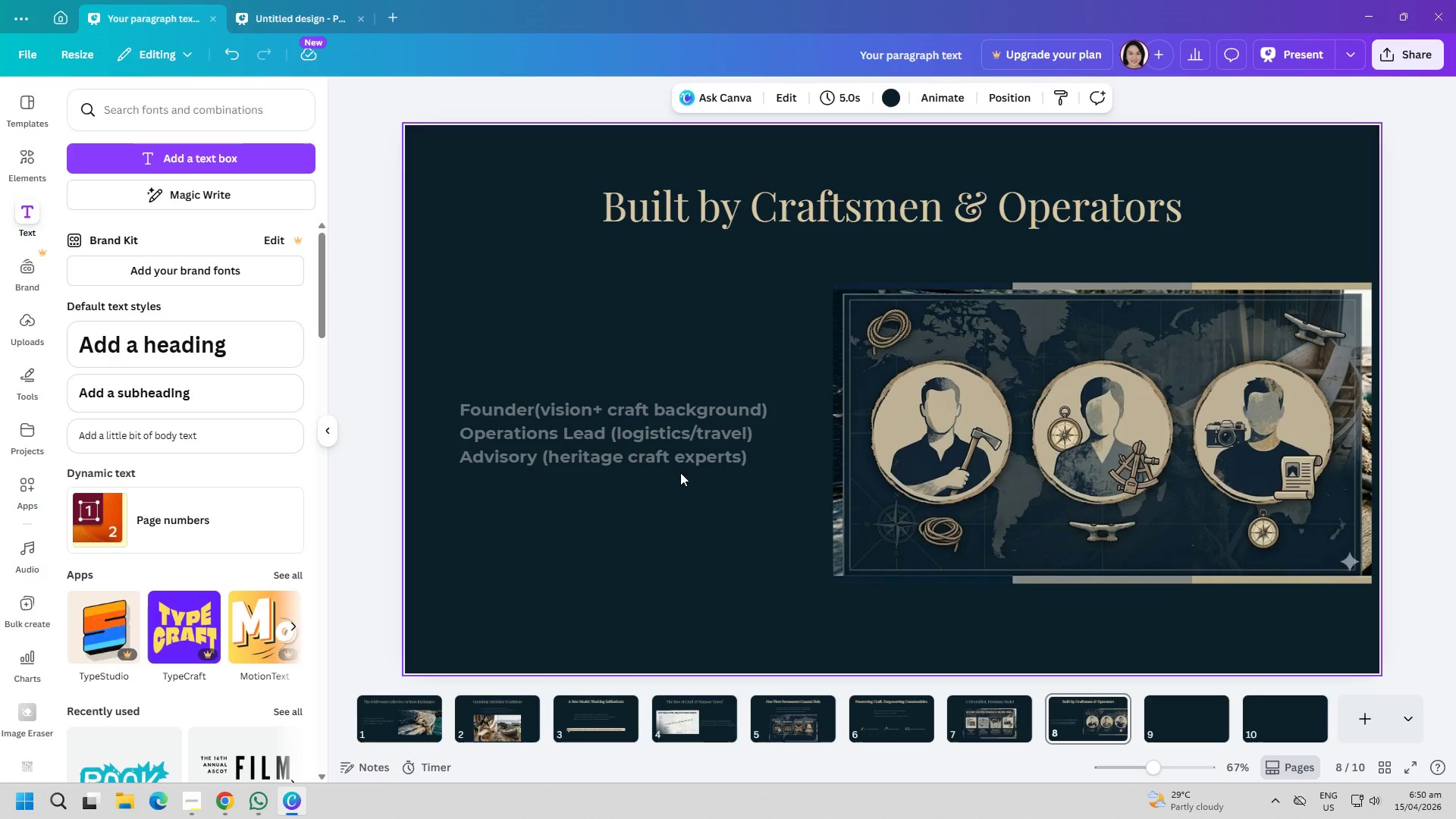 
left_click([701, 445])
 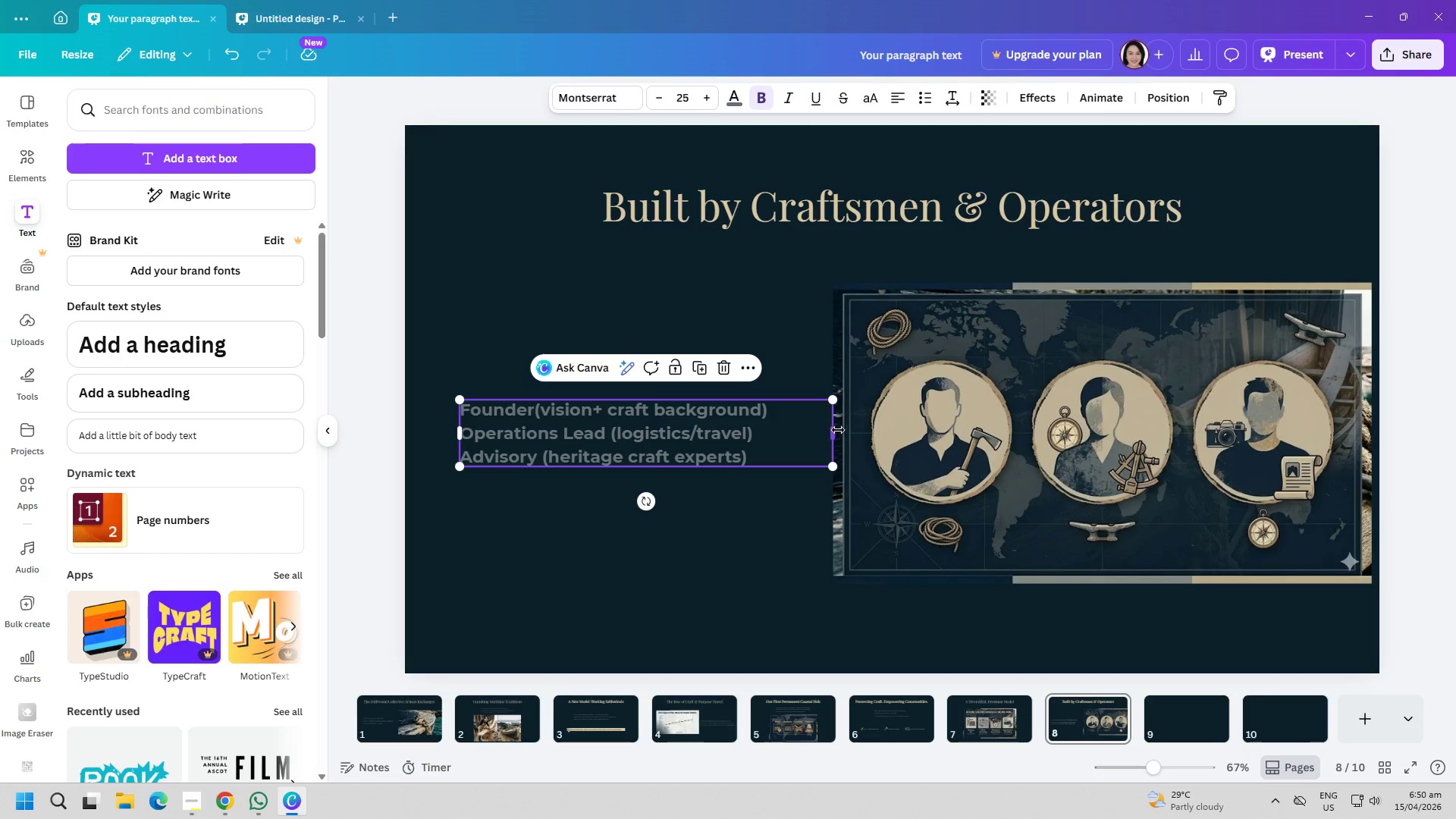 
left_click_drag(start_coordinate=[836, 430], to_coordinate=[824, 430])
 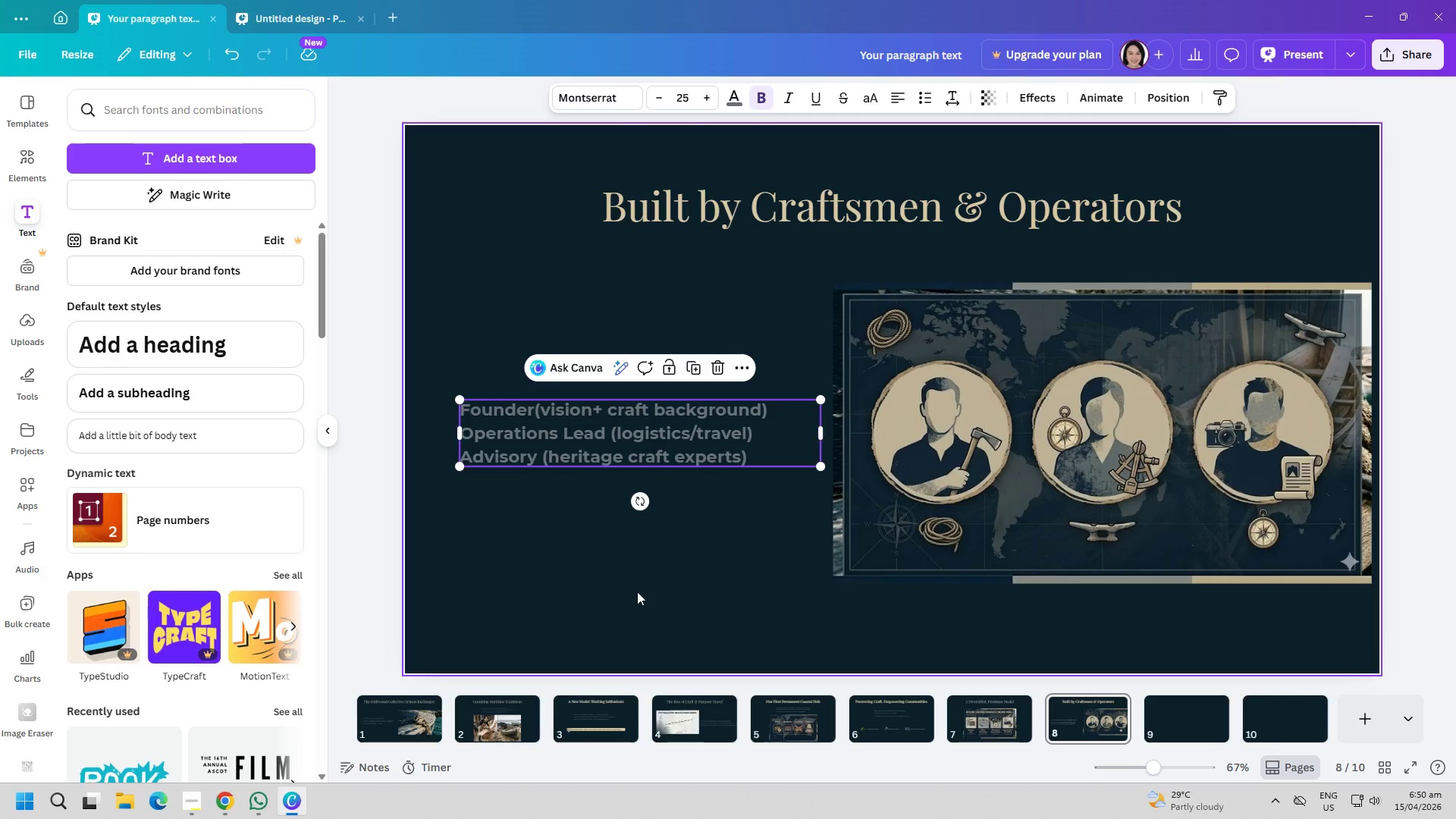 
left_click([635, 592])
 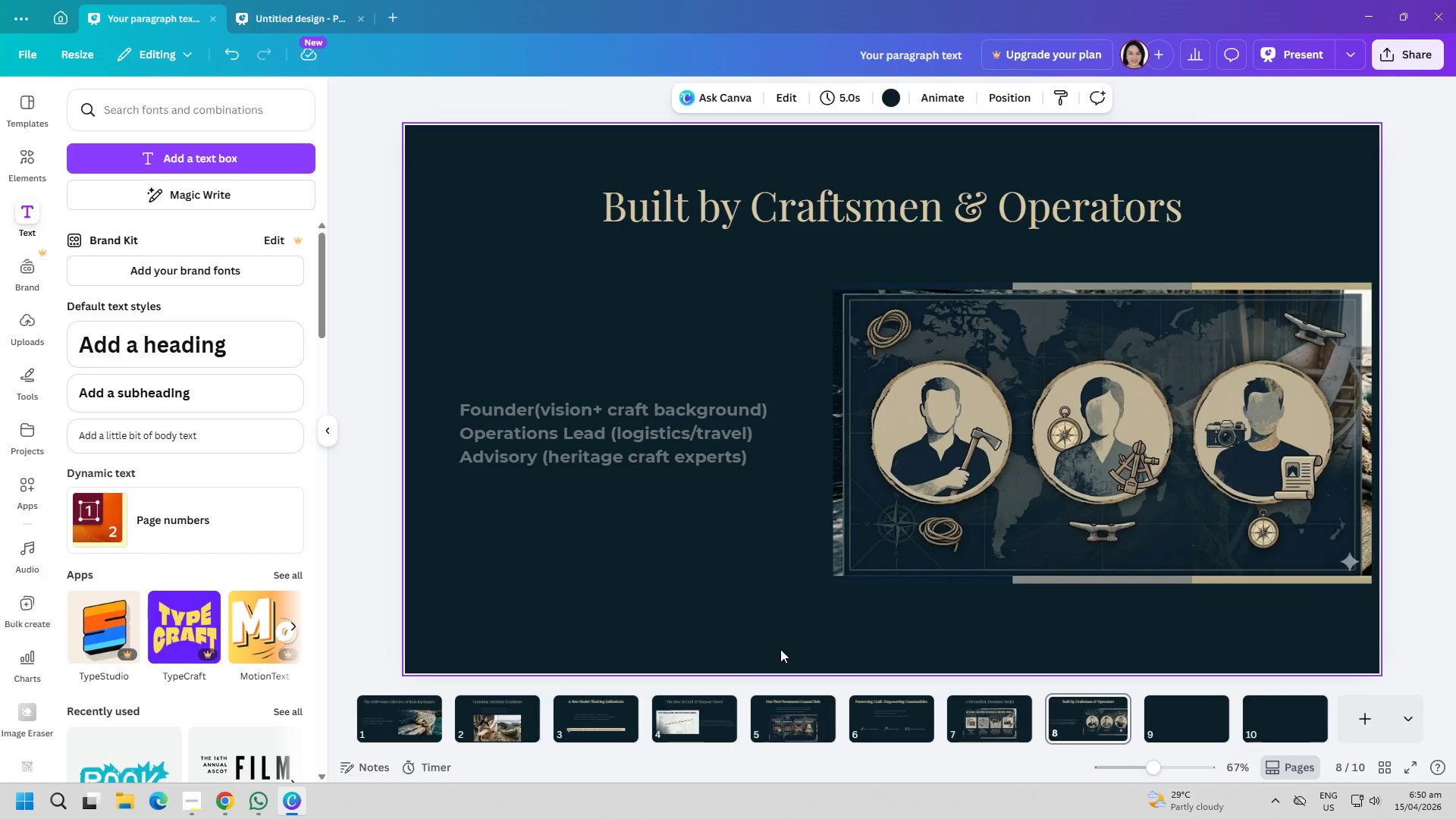 
left_click([412, 714])
 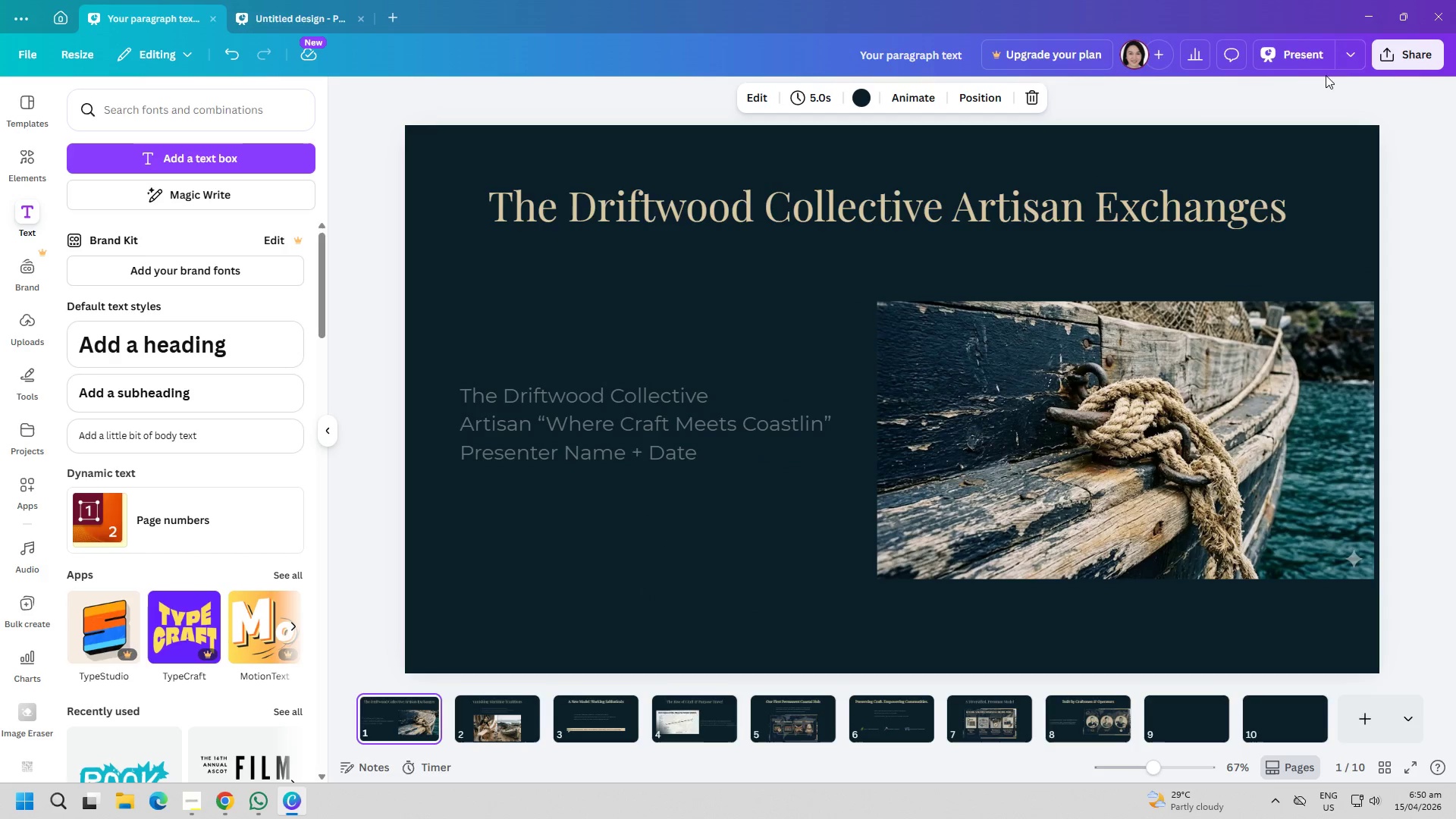 
left_click([1356, 61])
 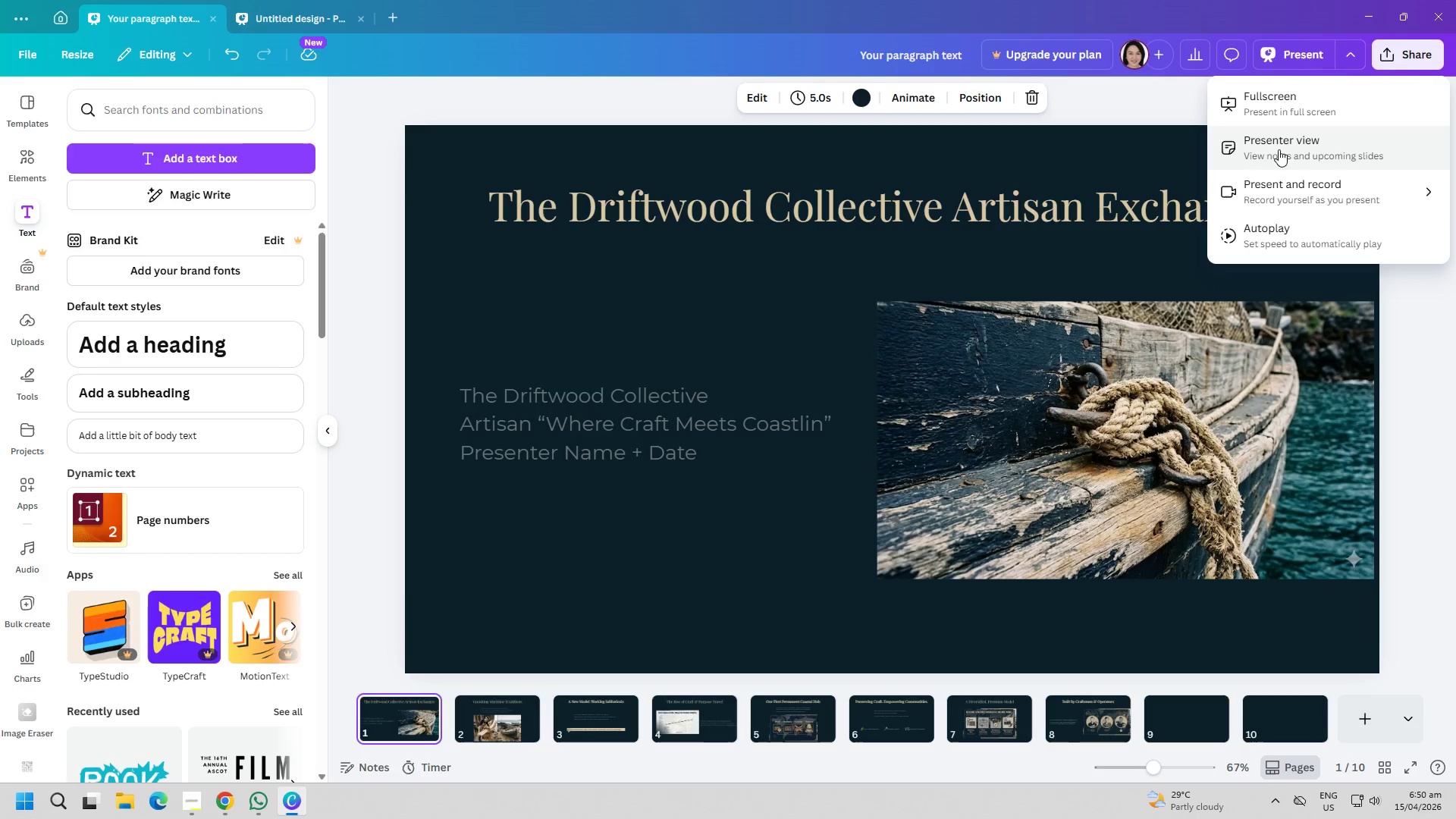 
left_click([1271, 228])
 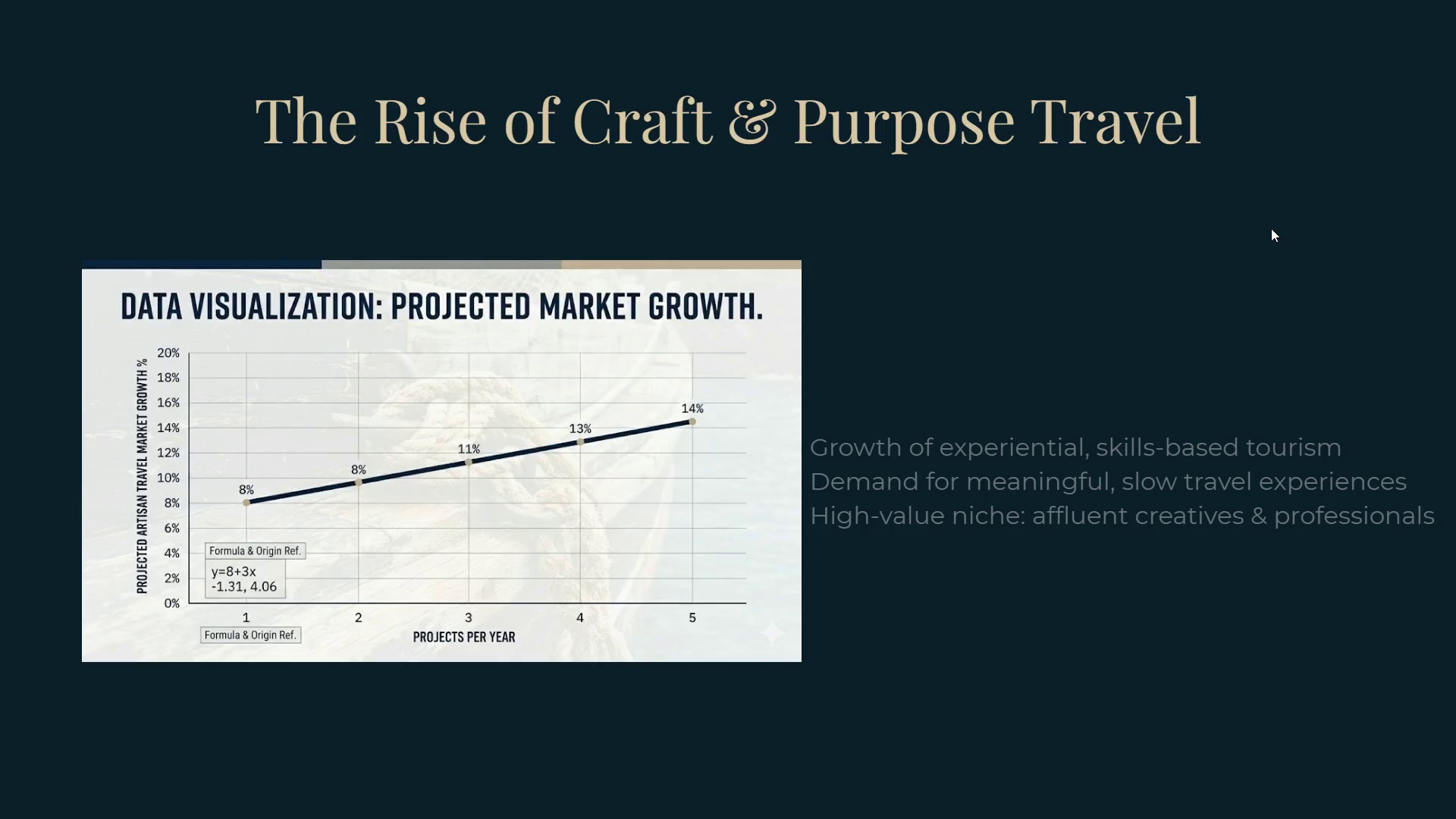 
wait(171.62)
 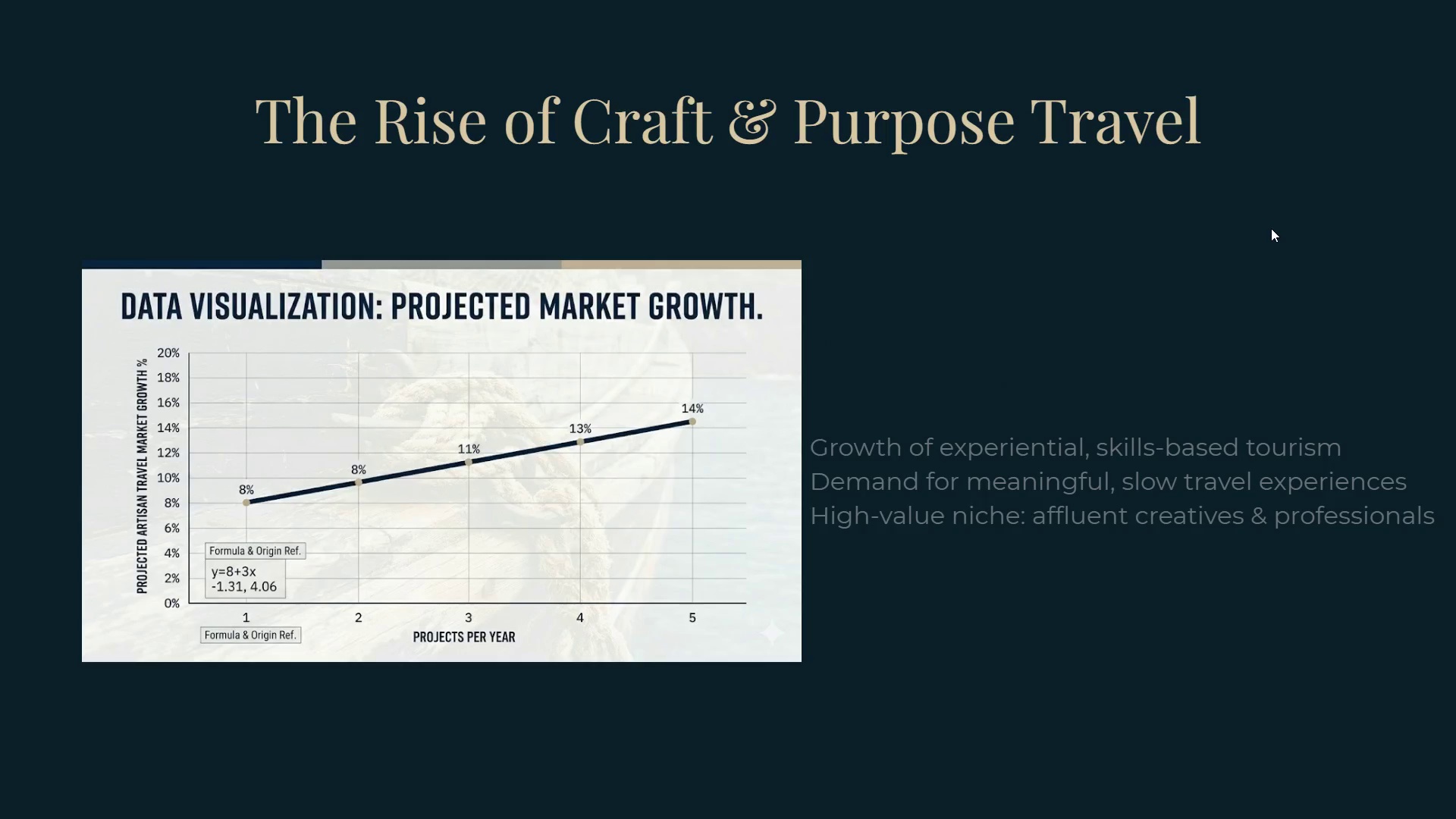 
key(Escape)
 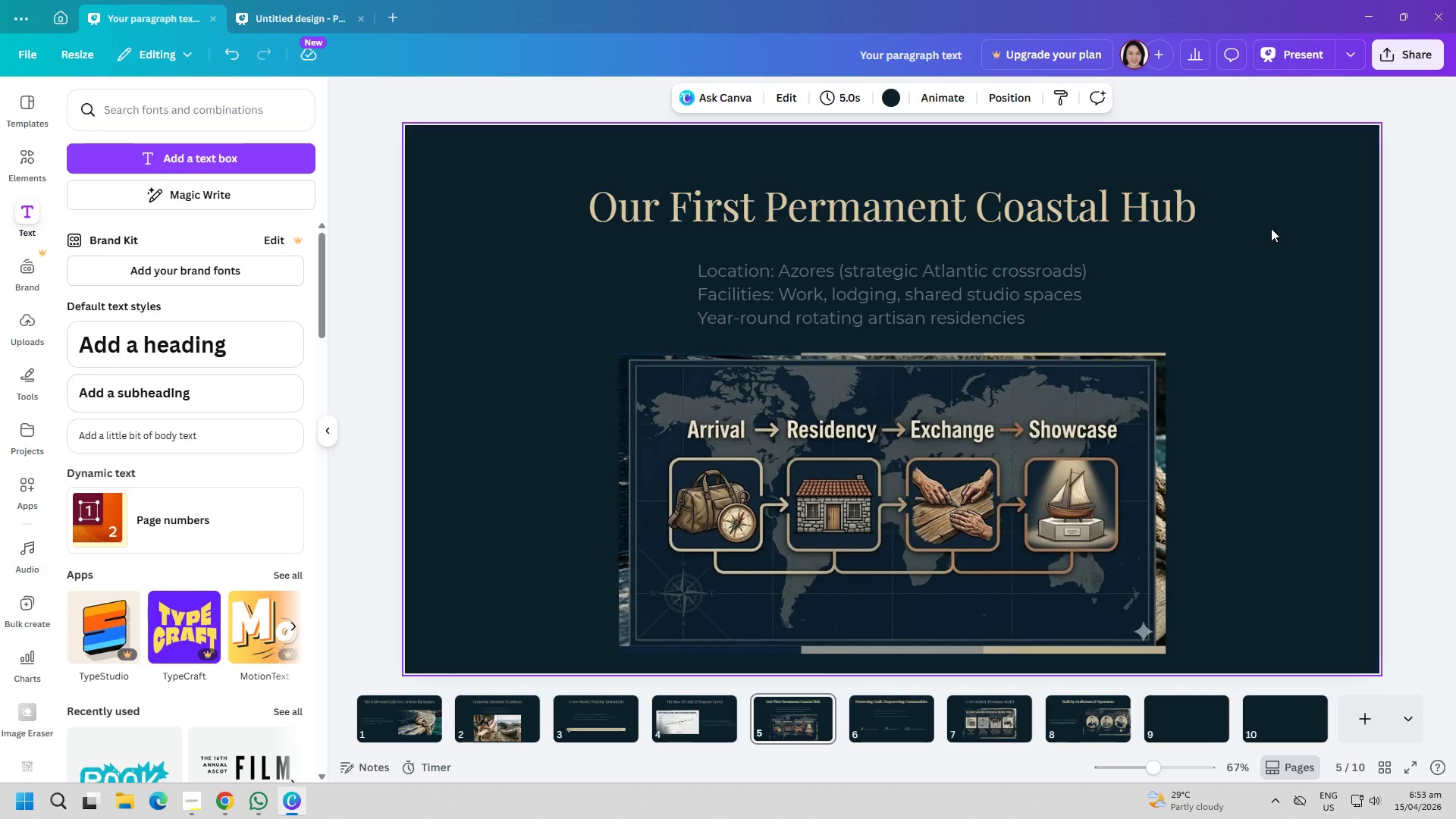 
key(ArrowLeft)
 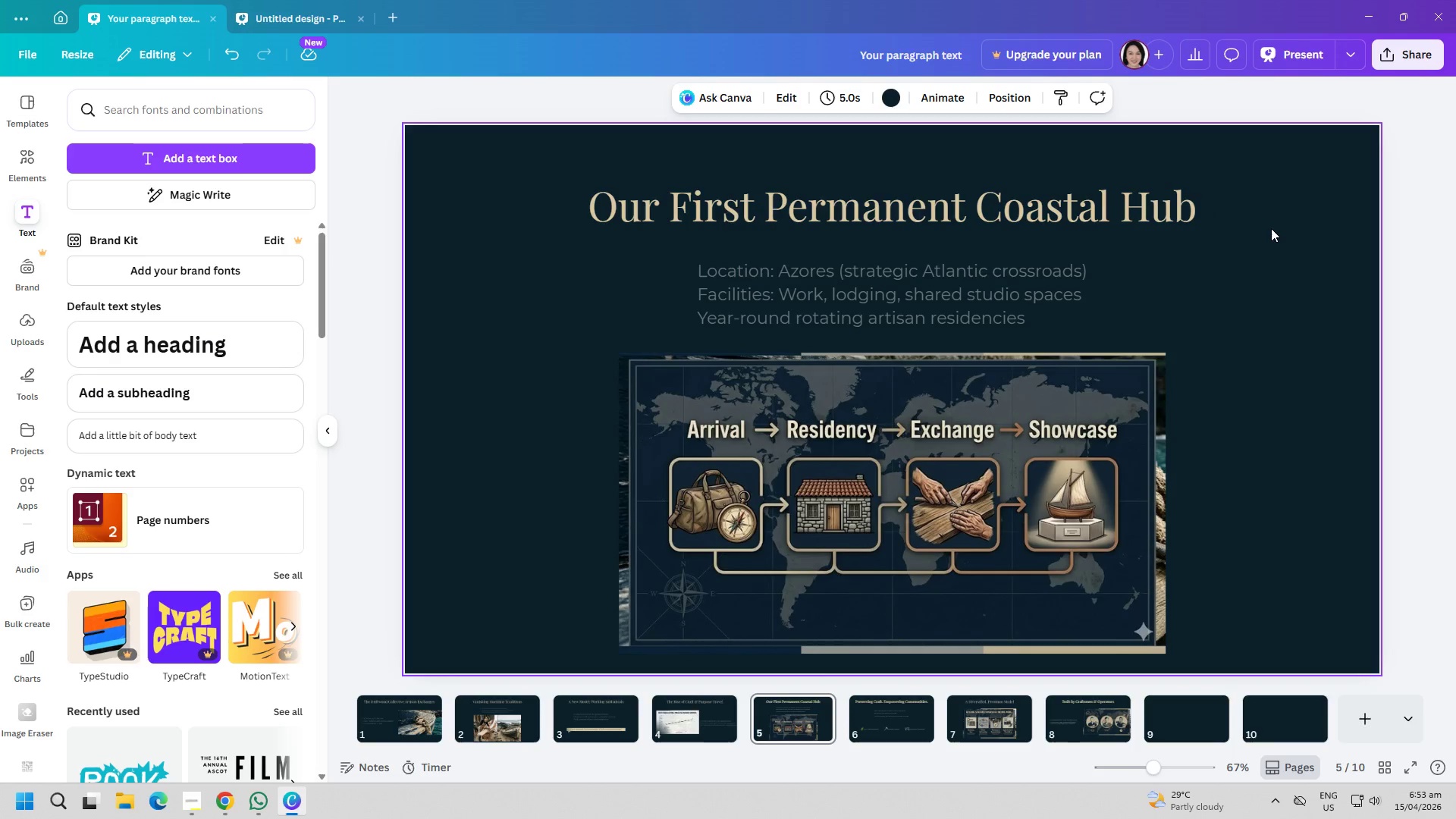 
key(Shift+ShiftRight)
 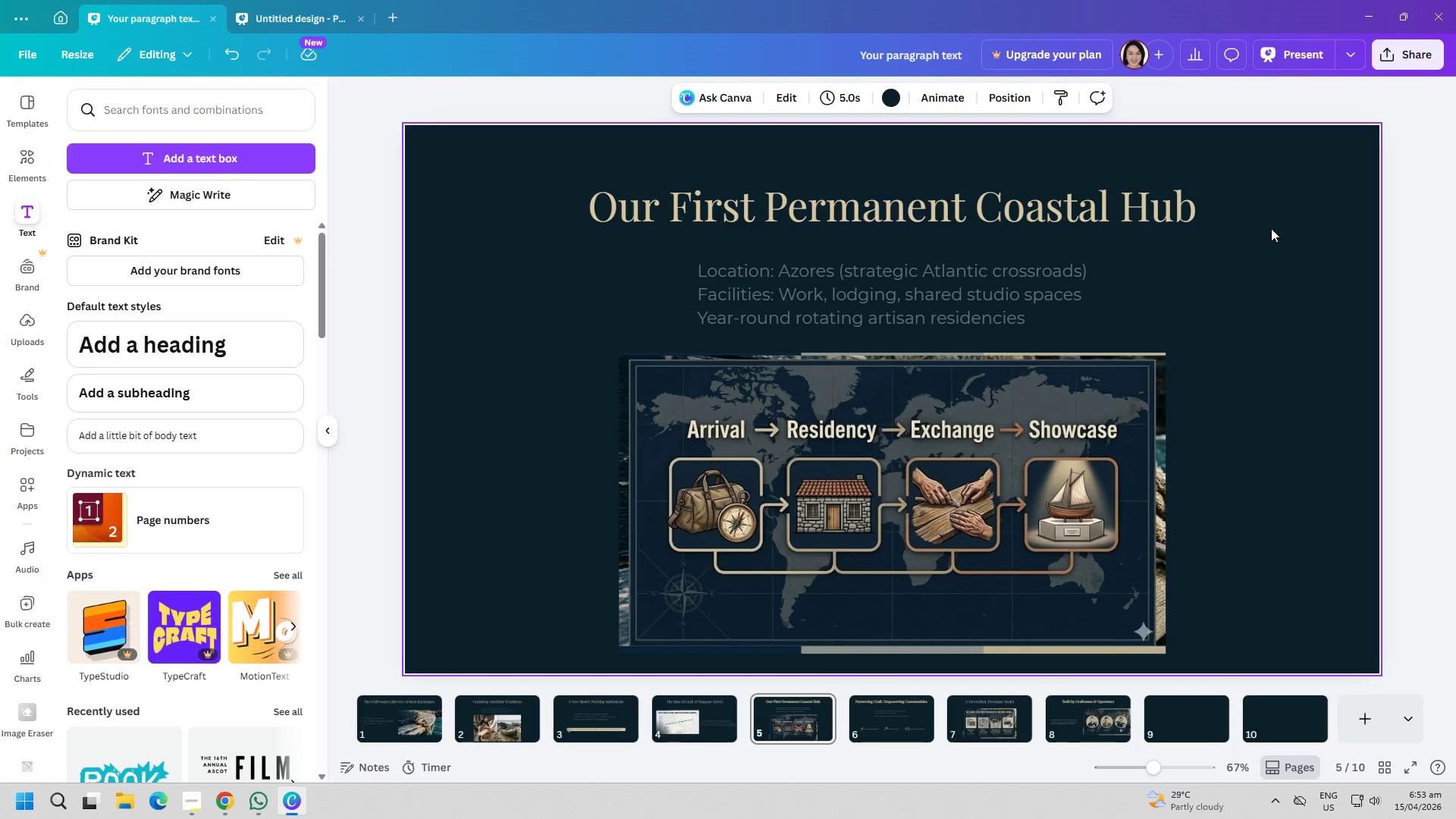 
key(ArrowLeft)
 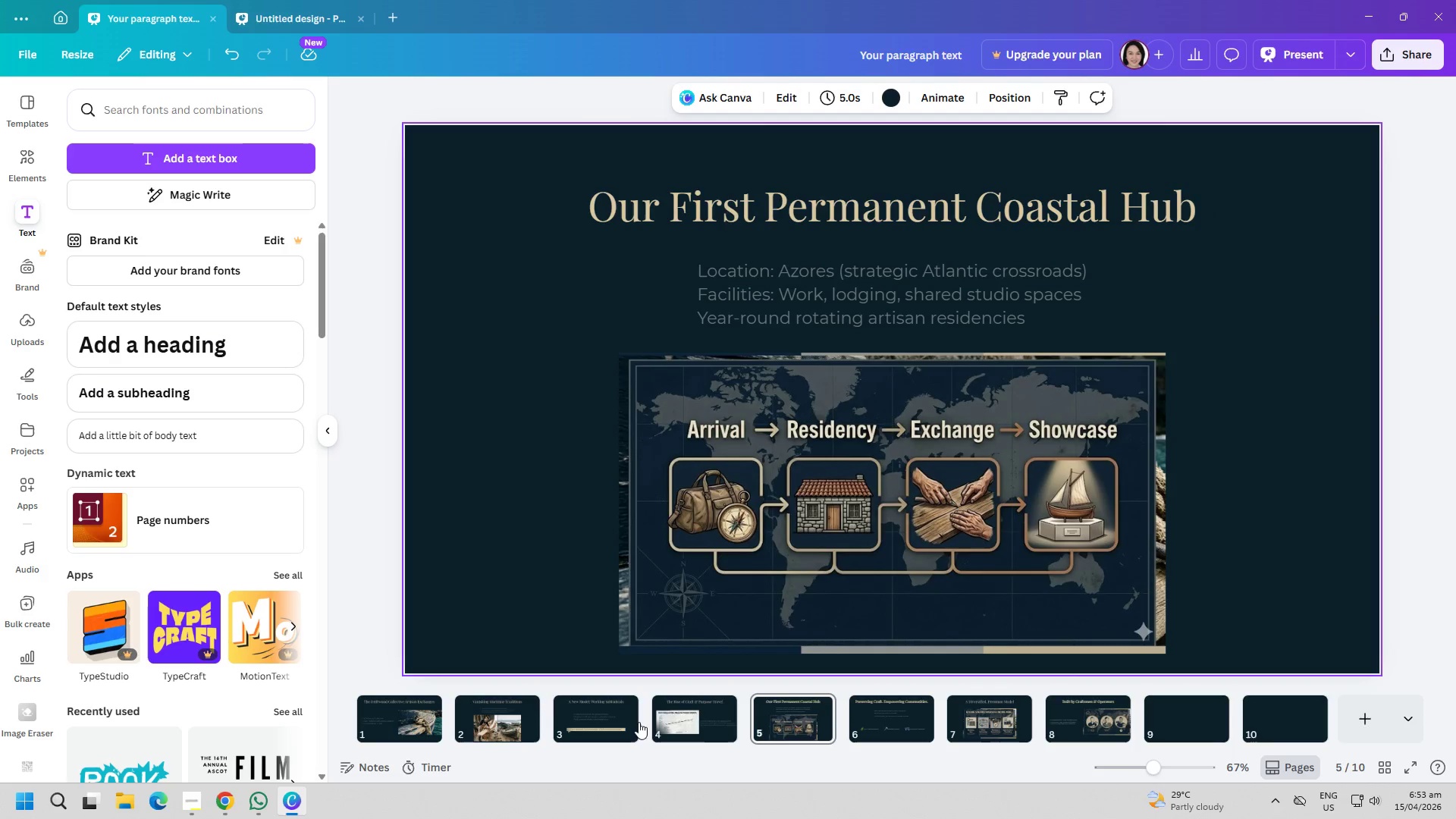 
left_click([691, 711])
 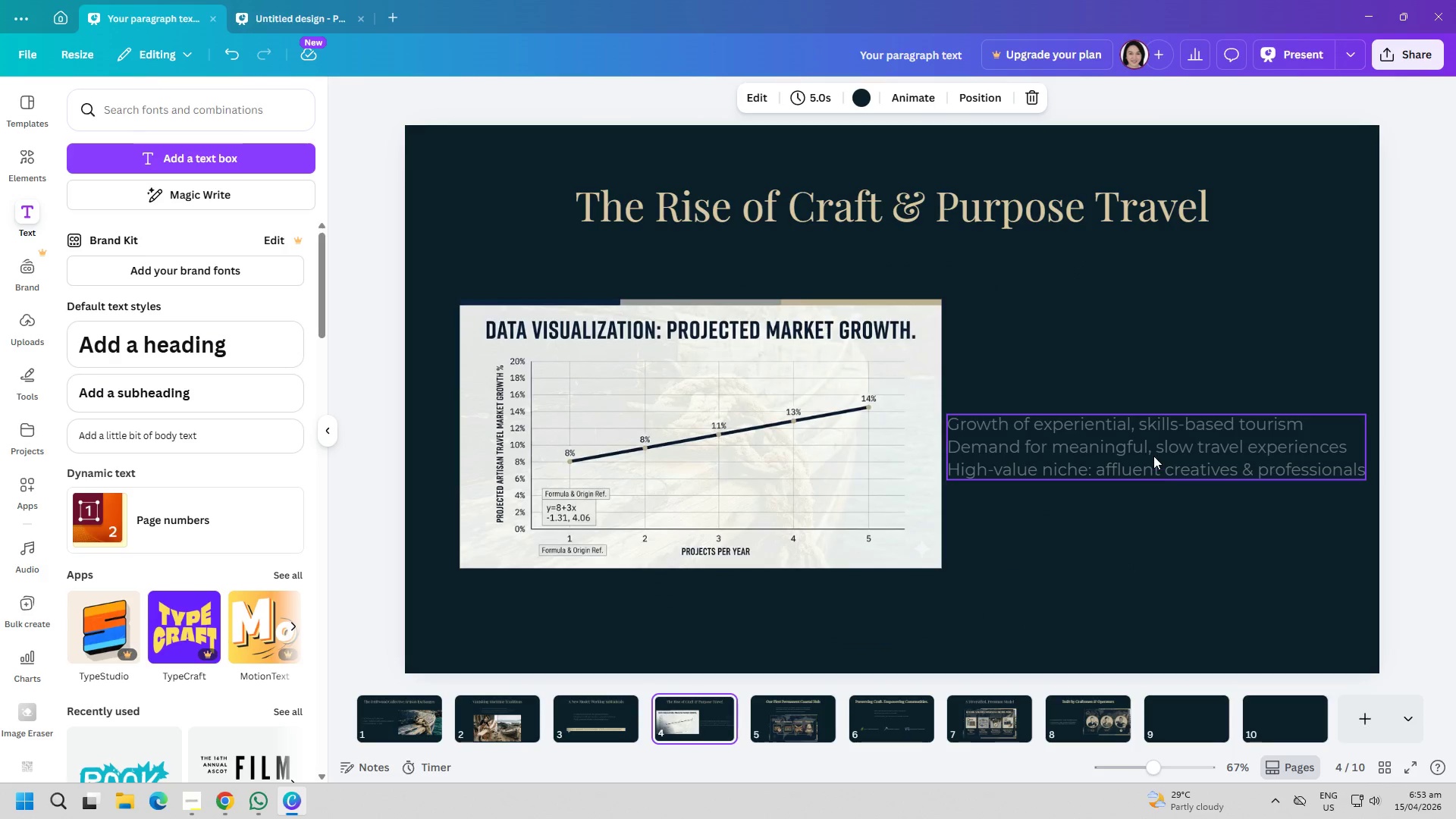 
left_click_drag(start_coordinate=[1153, 456], to_coordinate=[1153, 422])
 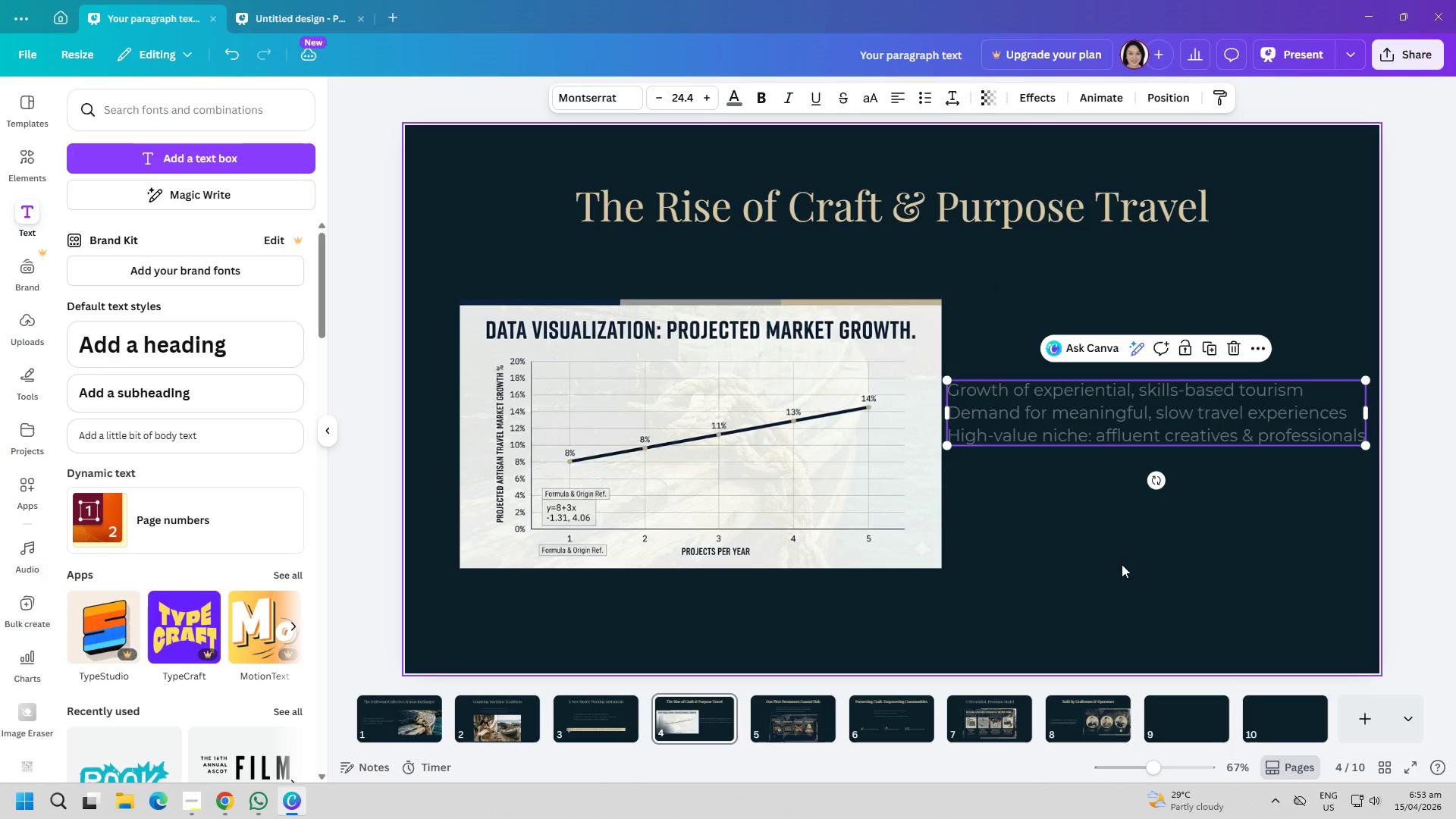 
left_click([1122, 564])
 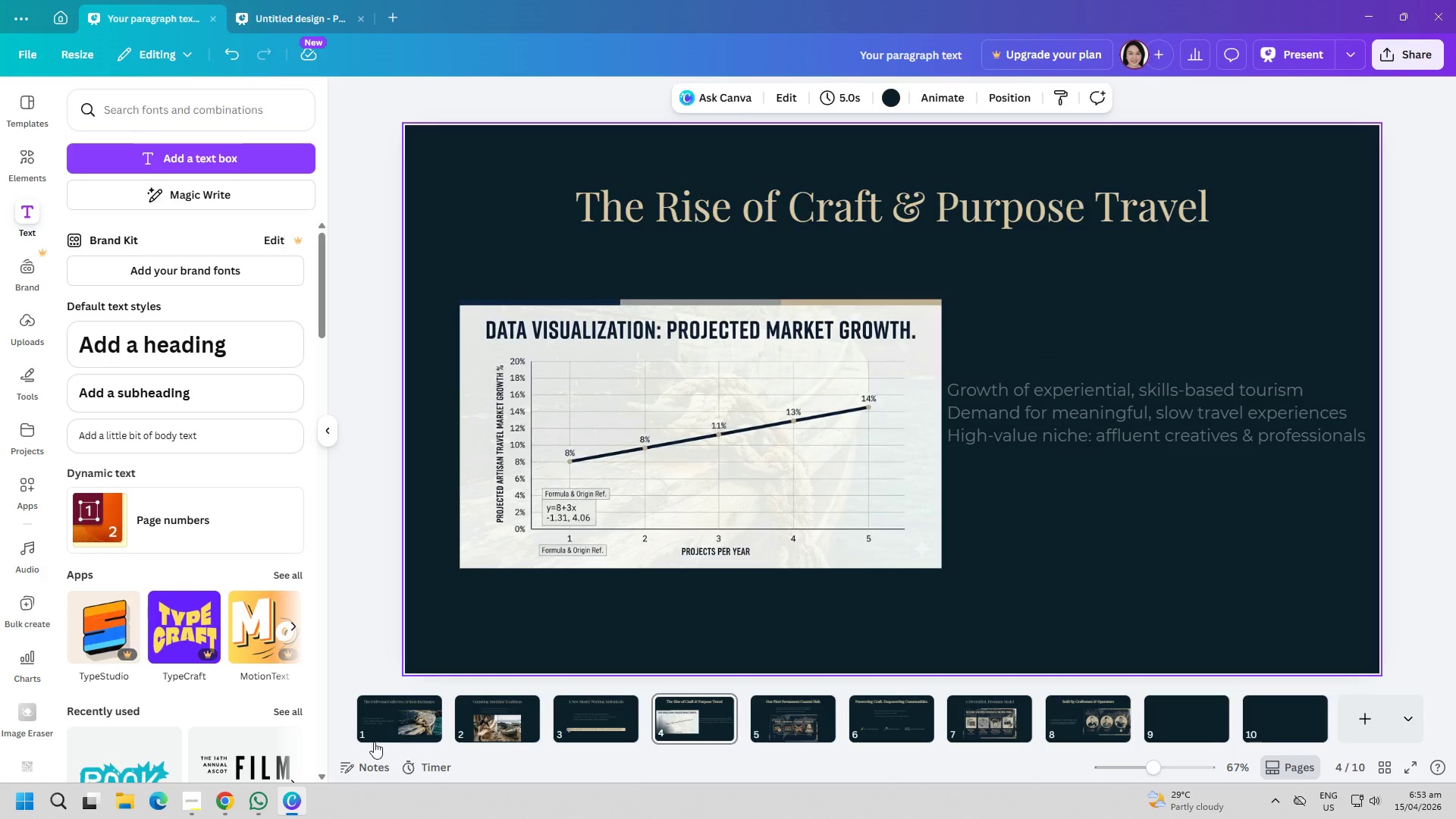 
left_click([382, 729])
 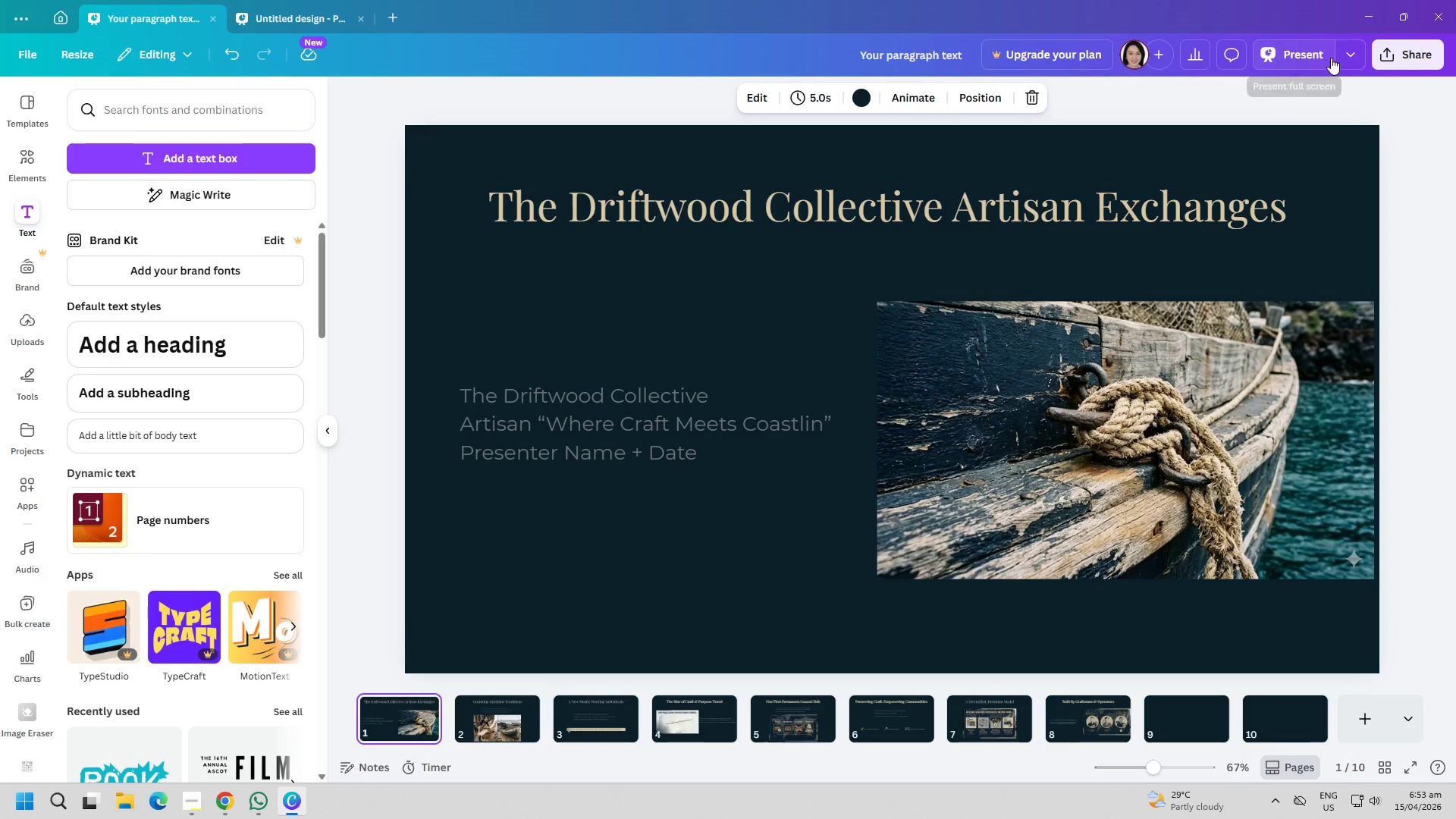 
left_click([1291, 55])
 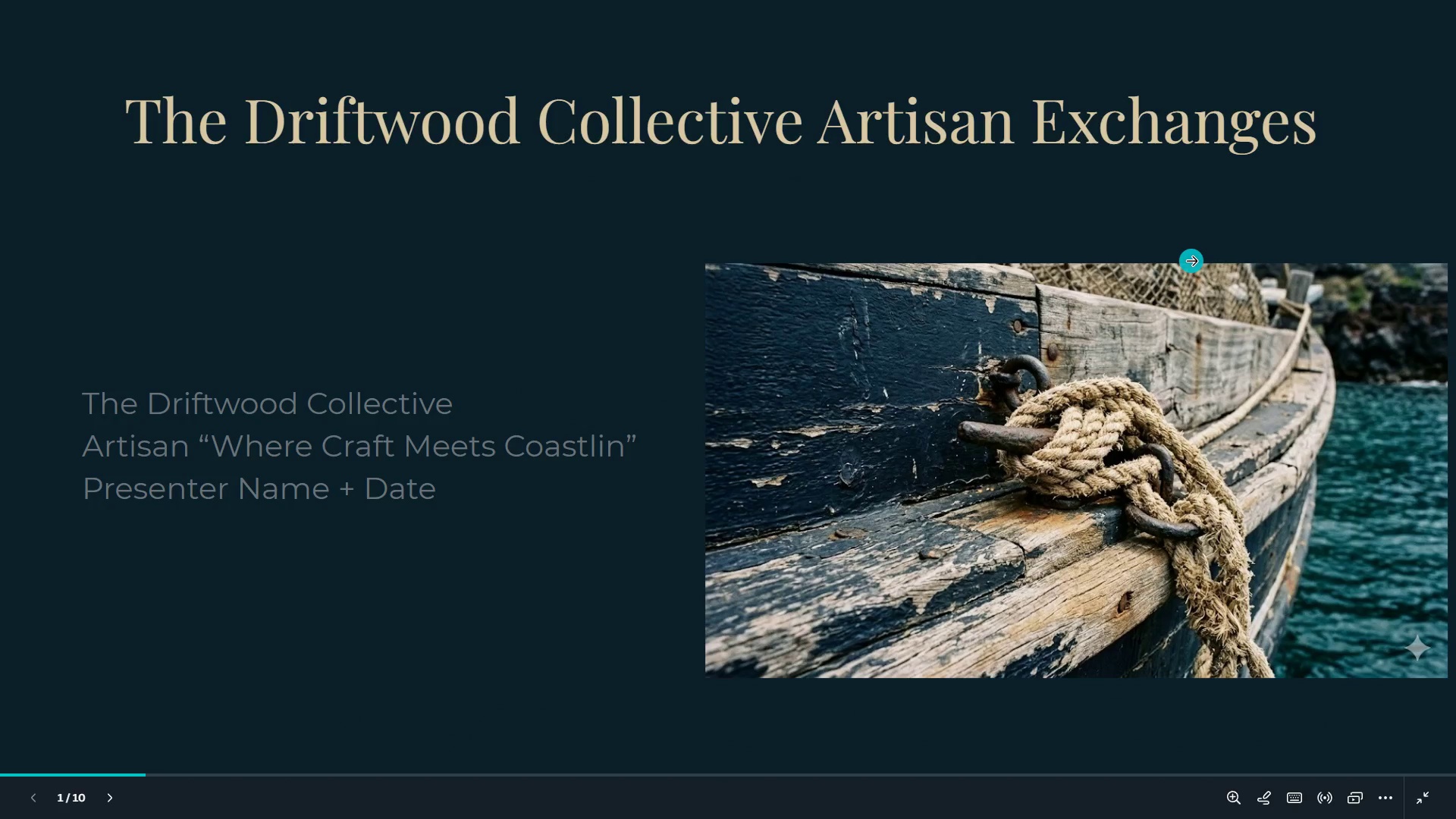 
key(ArrowRight)
 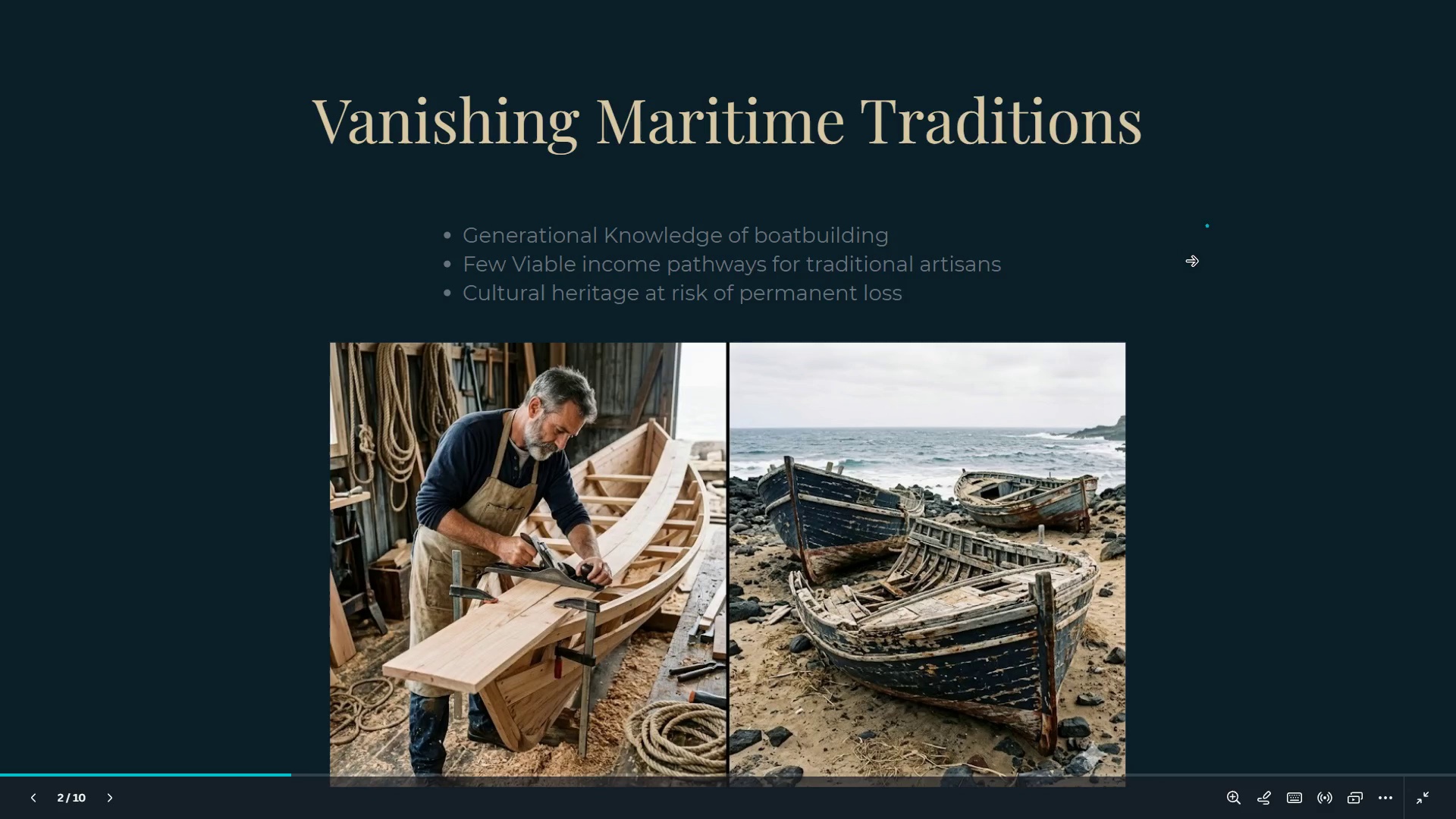 
key(ArrowRight)
 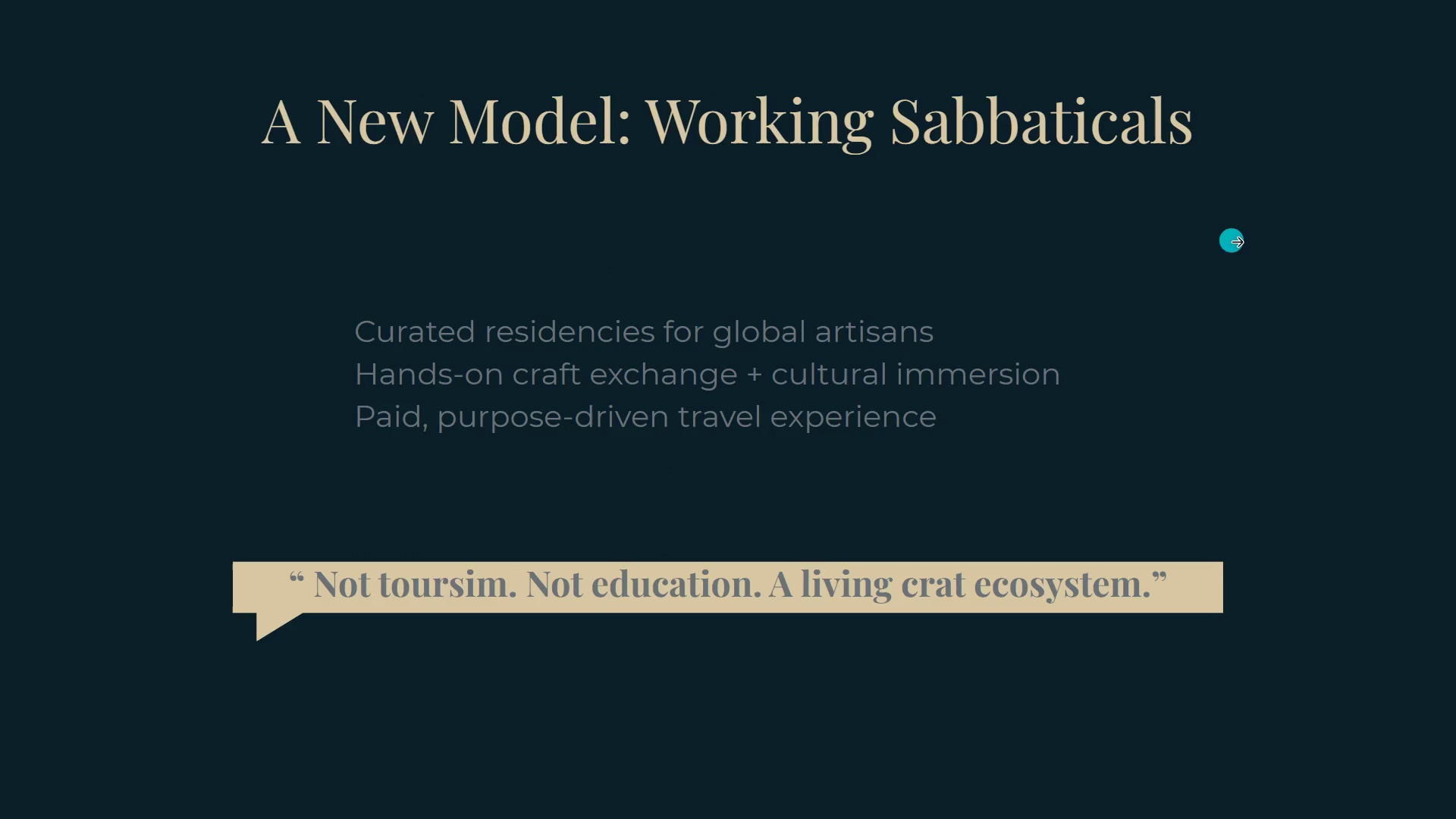 
key(Escape)
 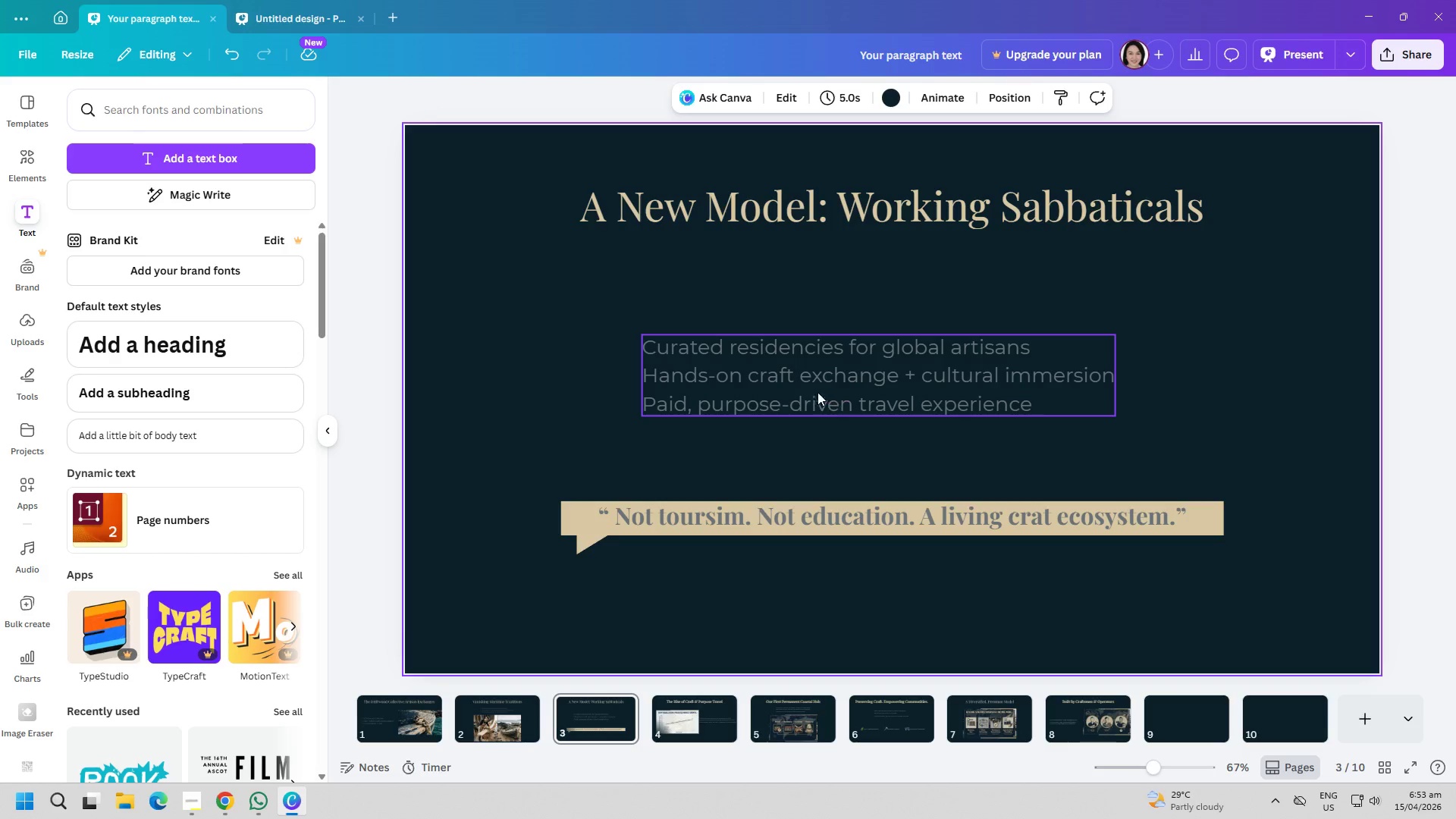 
left_click_drag(start_coordinate=[817, 382], to_coordinate=[828, 381])
 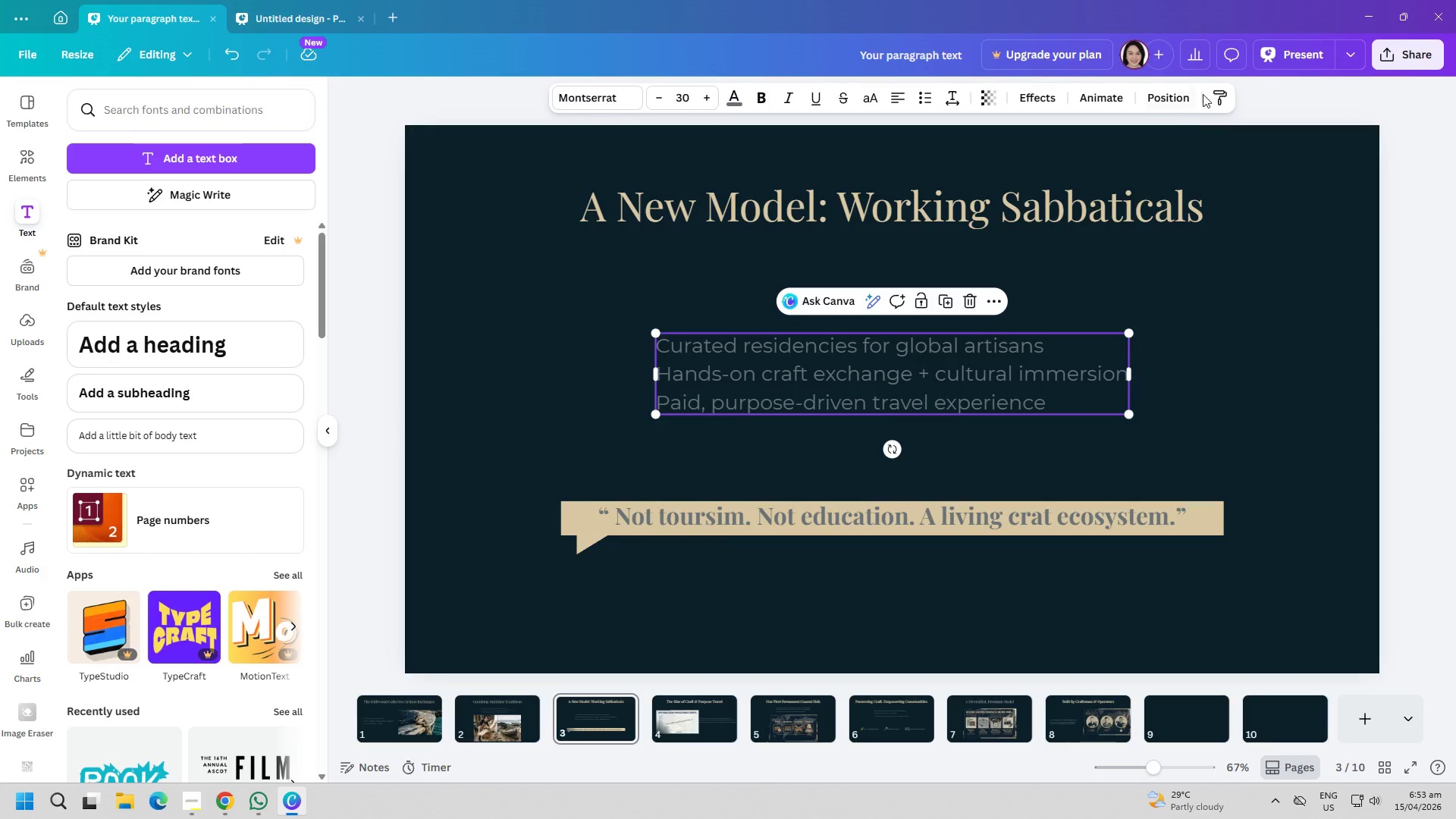 
left_click([1291, 53])
 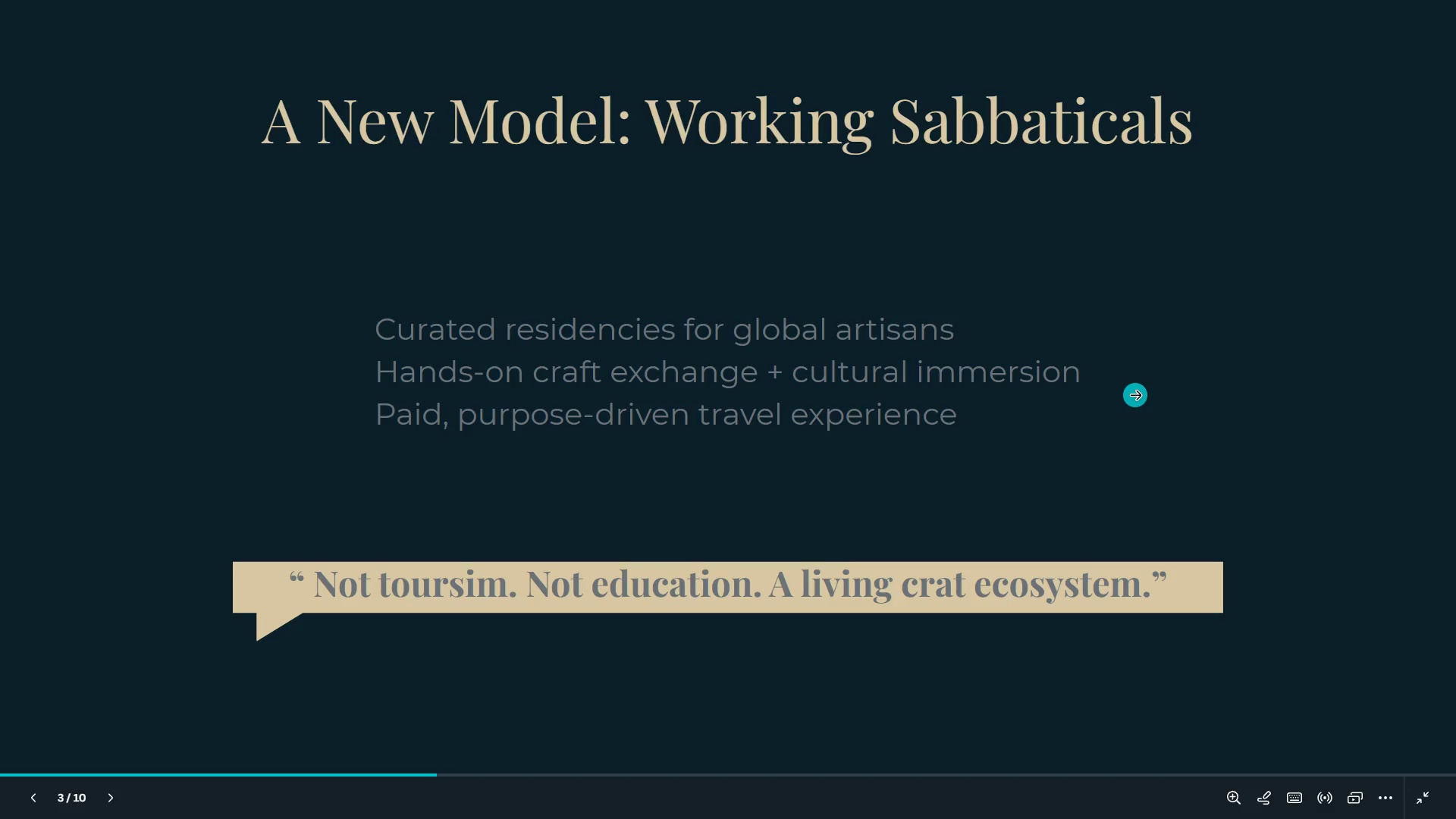 
key(ArrowRight)
 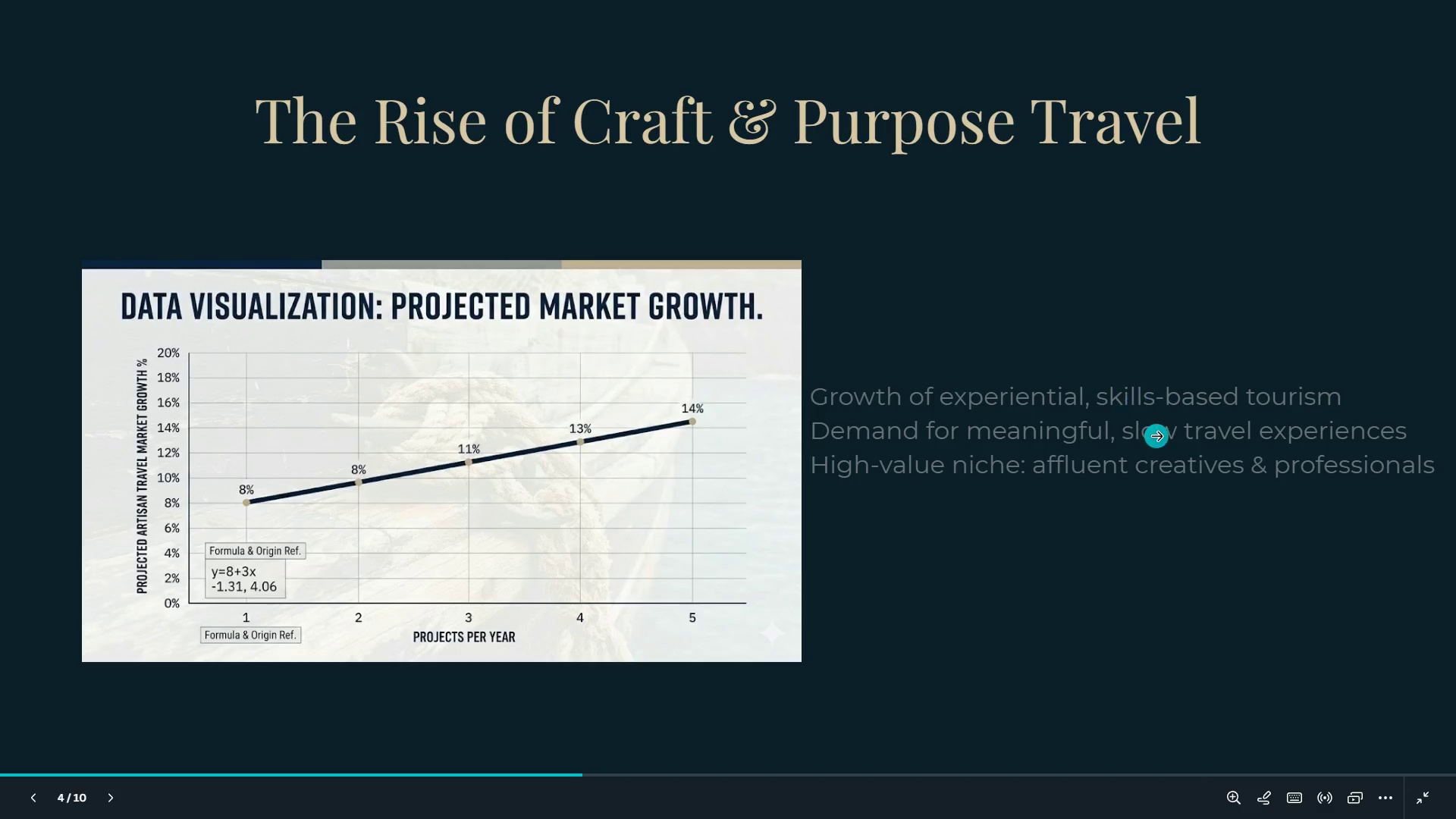 
key(ArrowRight)
 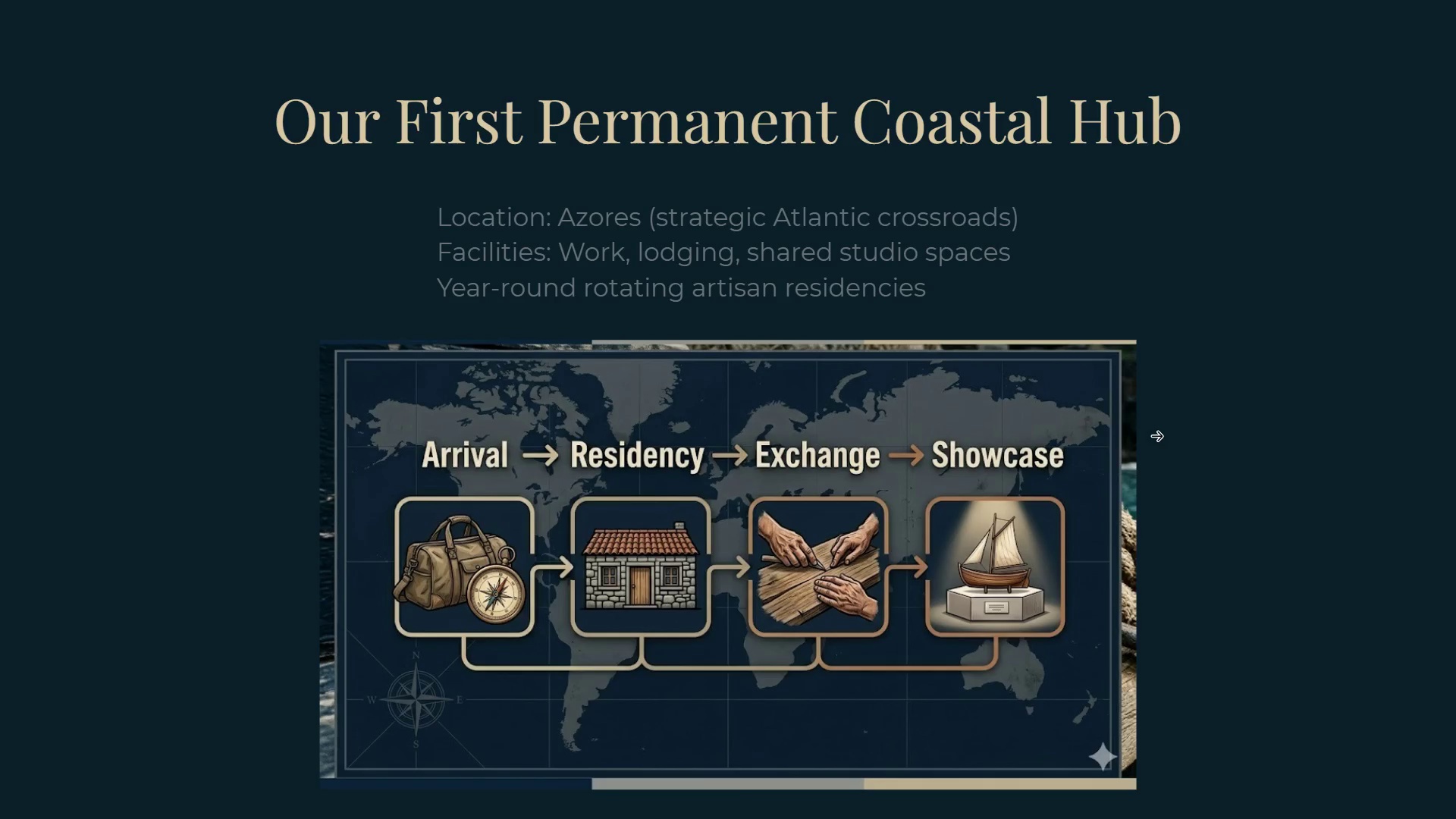 
key(Escape)
 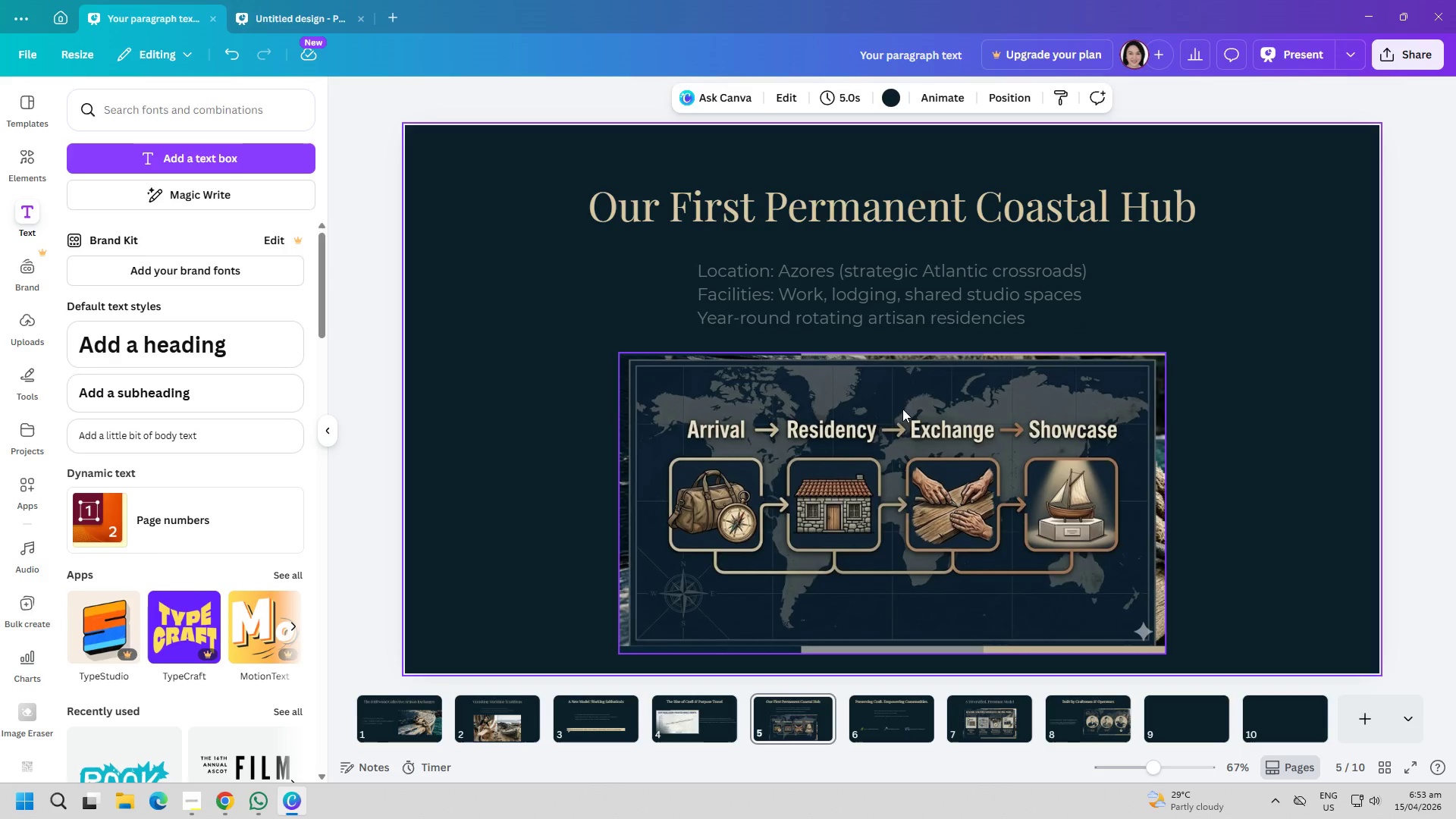 
left_click_drag(start_coordinate=[902, 431], to_coordinate=[926, 431])
 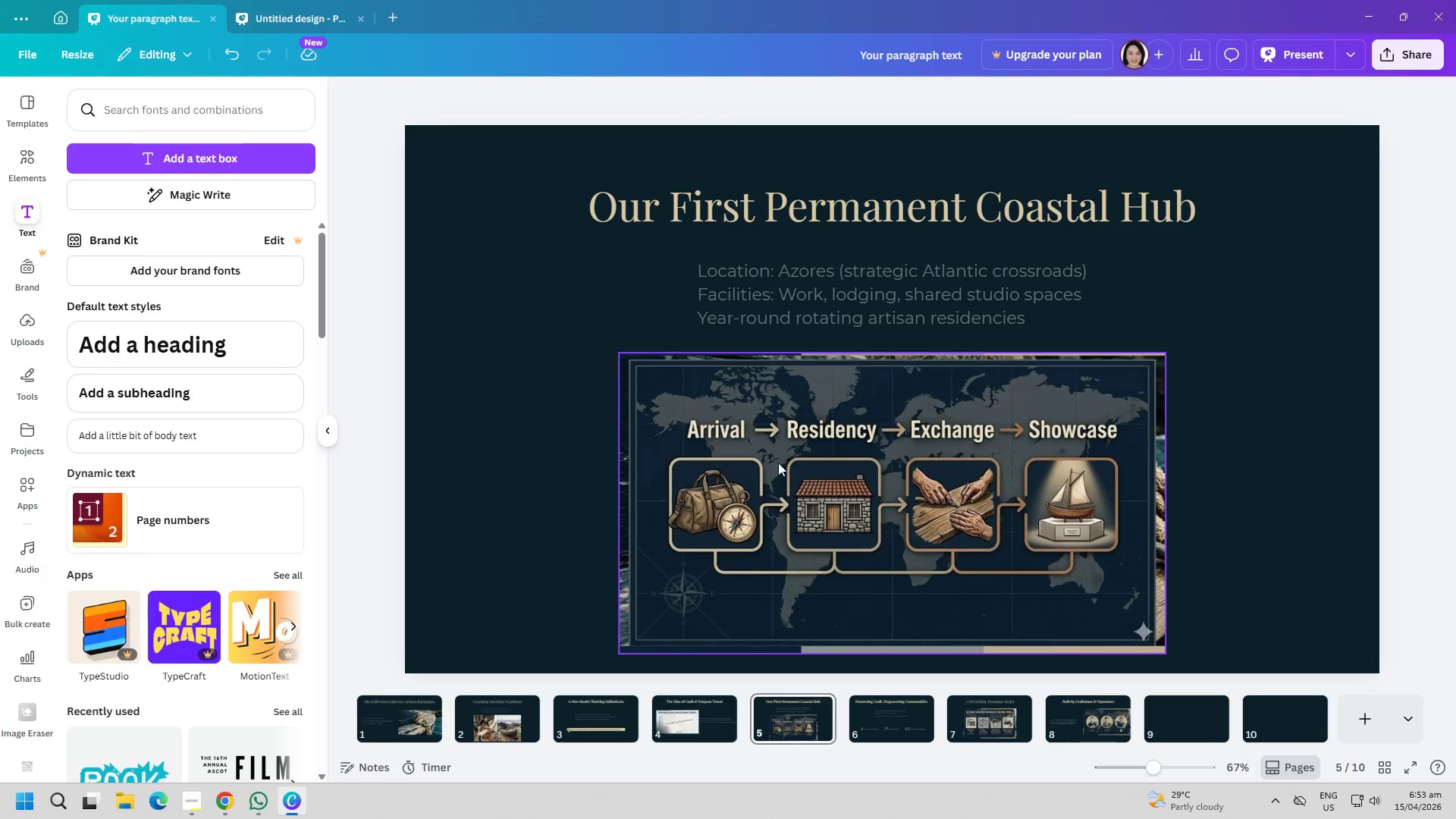 
right_click([855, 459])
 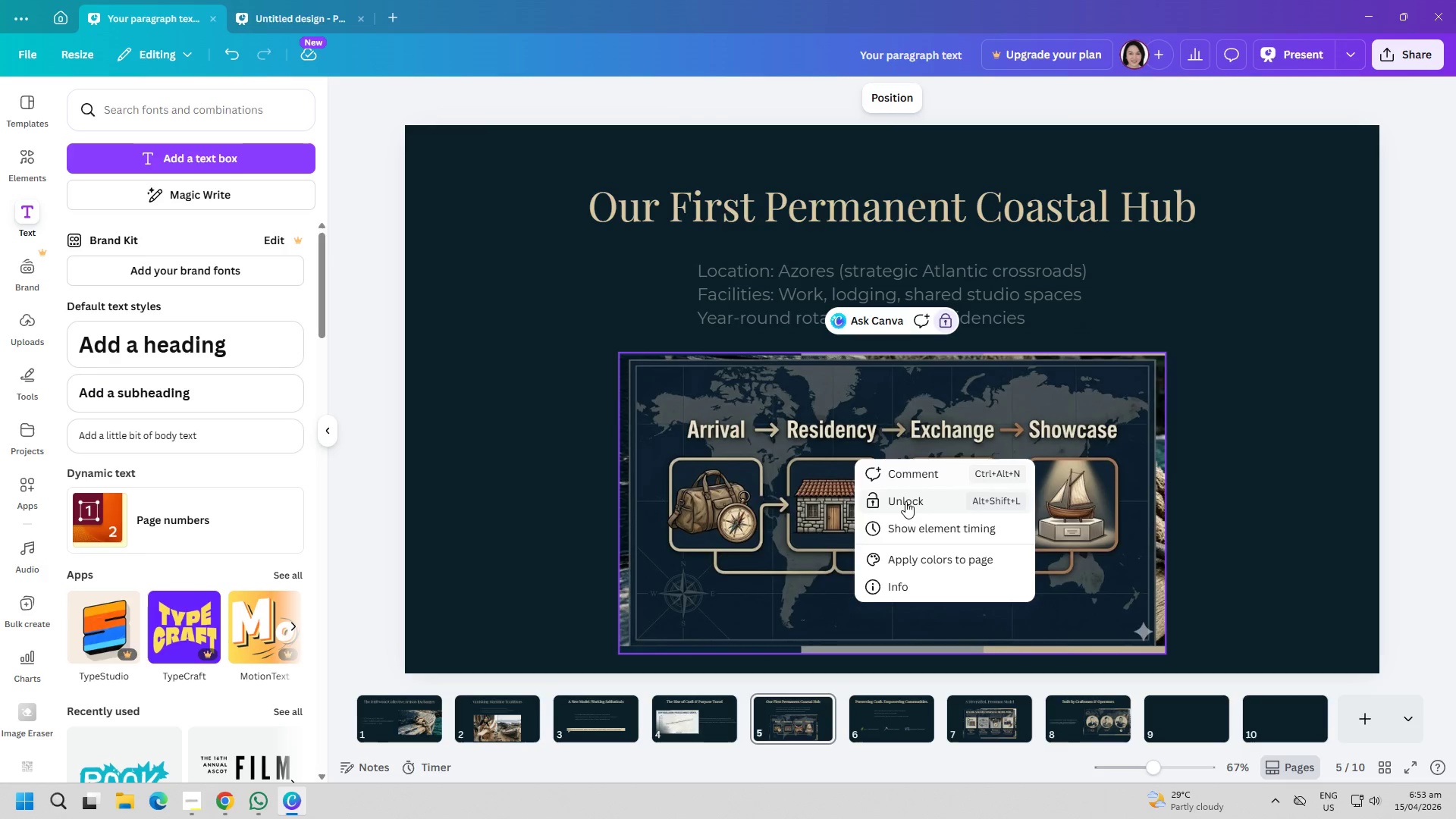 
left_click([905, 501])
 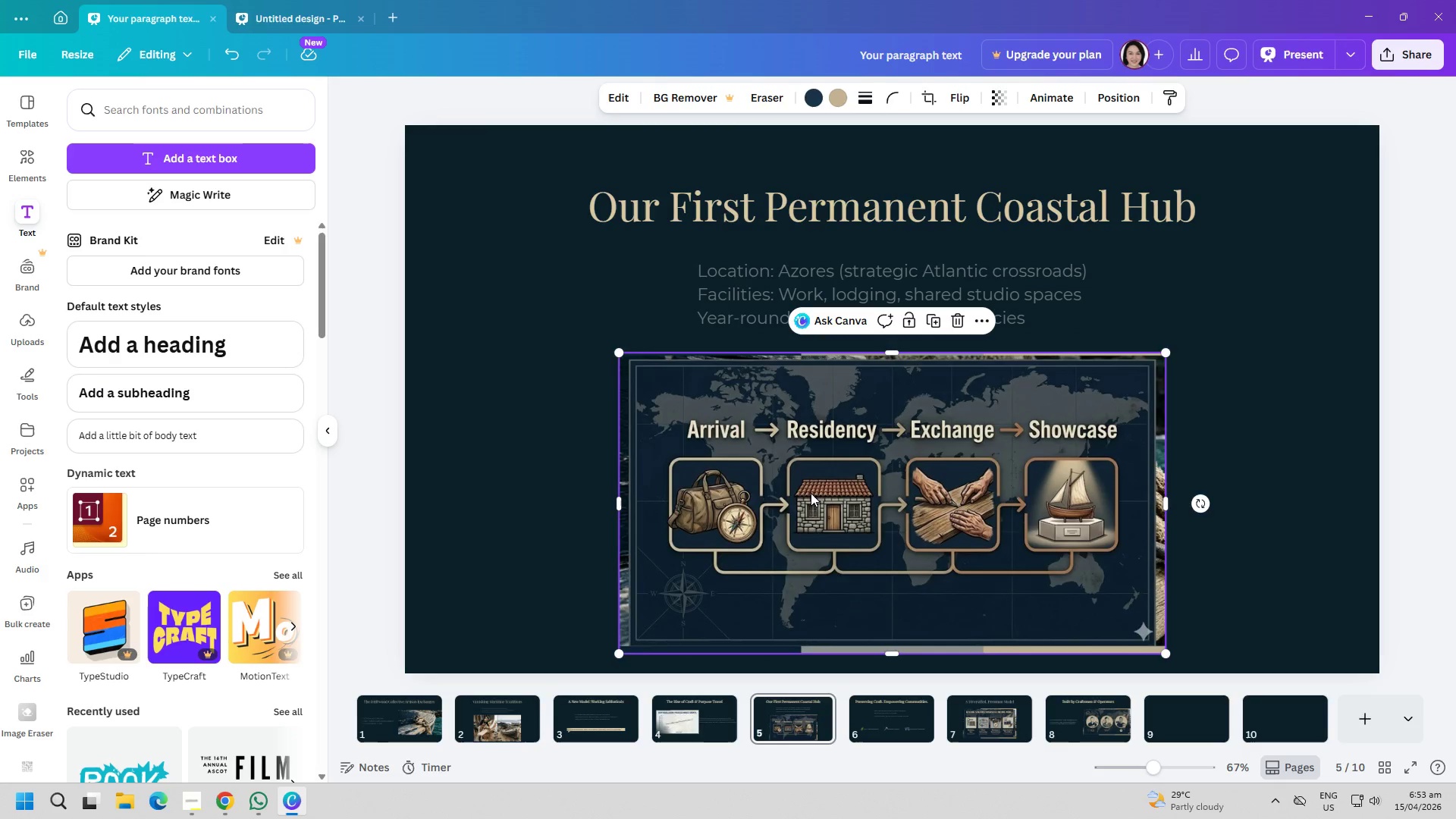 
left_click_drag(start_coordinate=[814, 493], to_coordinate=[817, 490])
 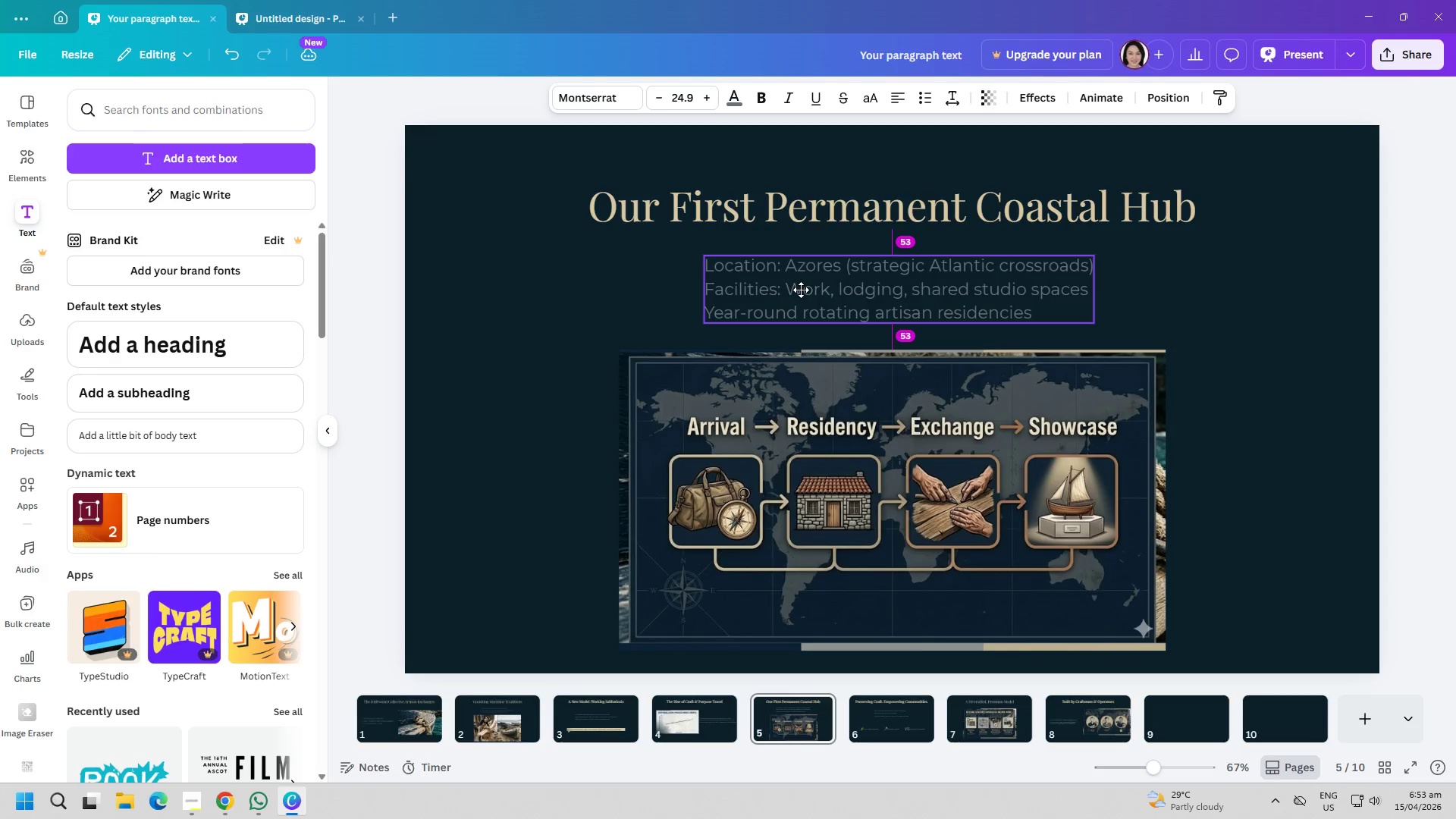 
left_click([535, 312])
 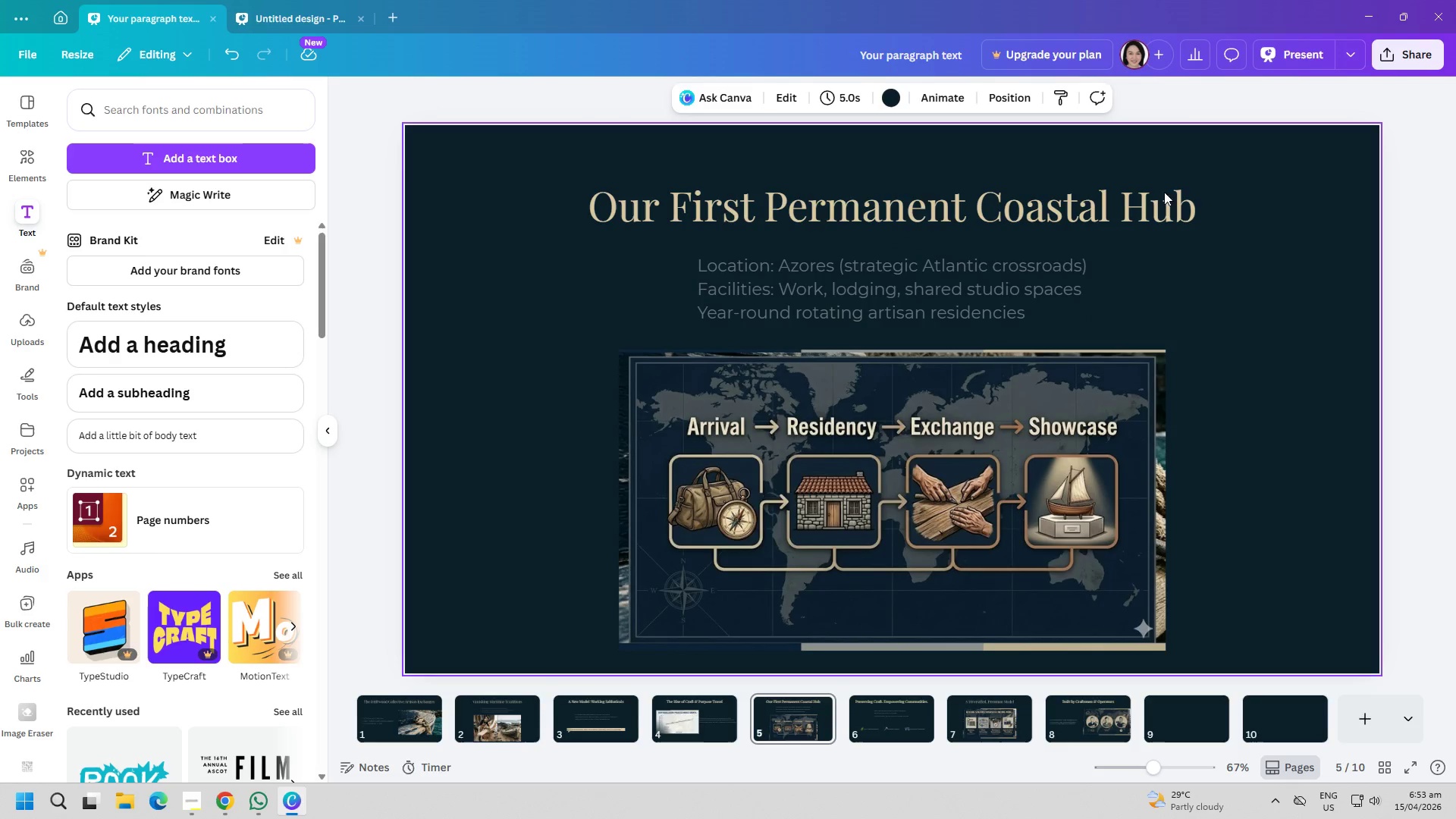 
right_click([924, 428])
 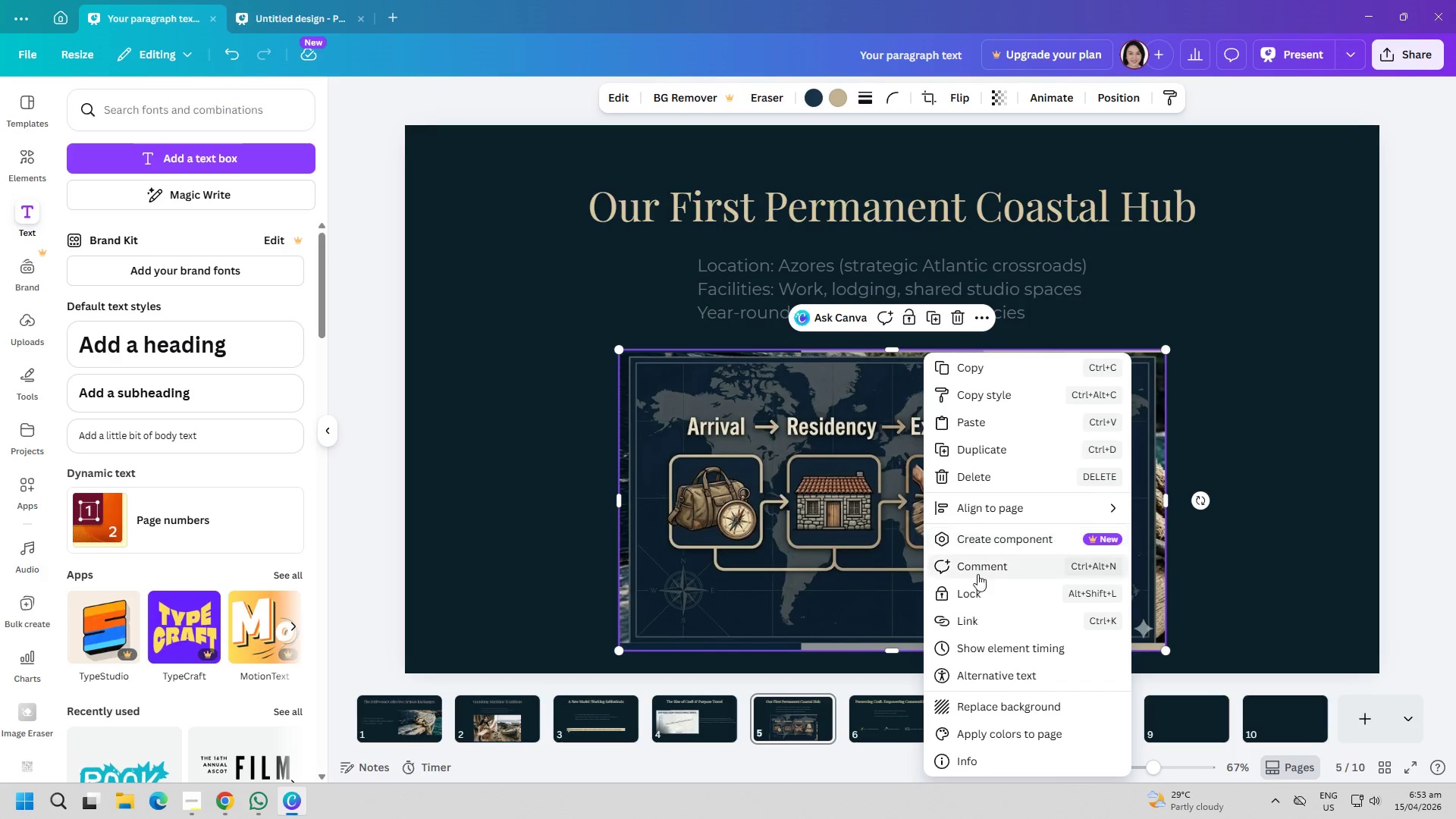 
left_click([973, 593])
 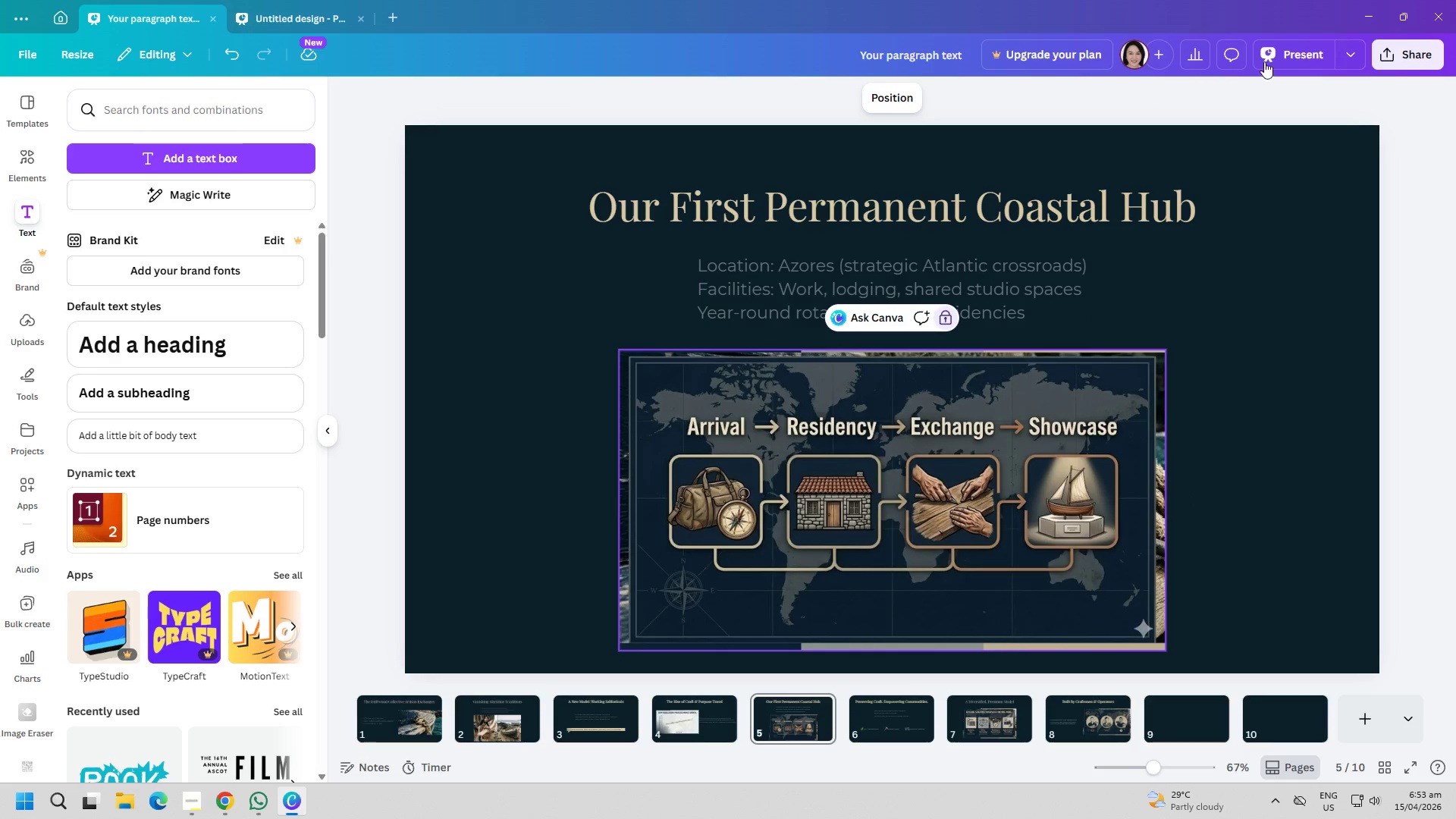 
left_click([1281, 56])
 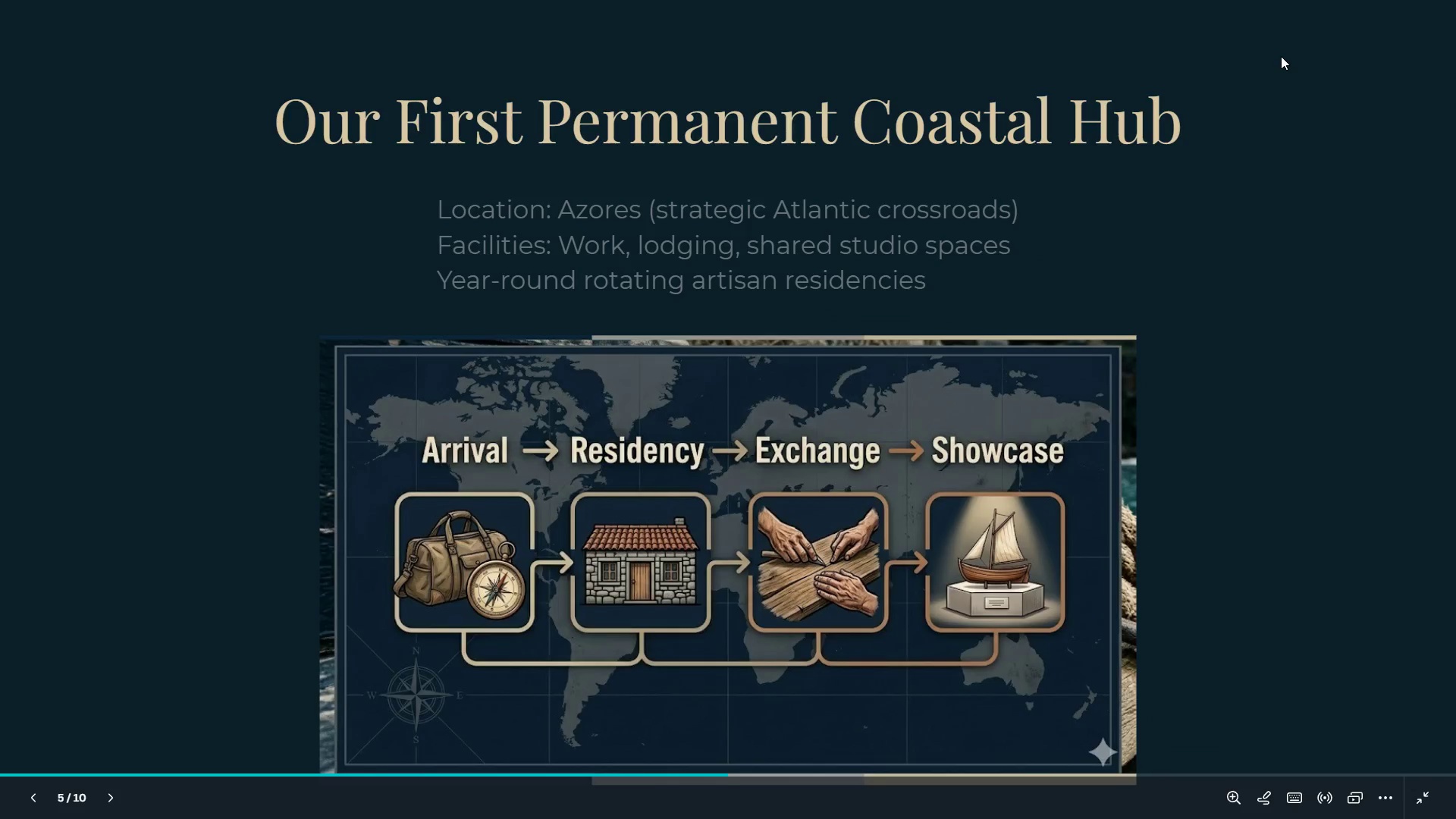 
key(ArrowLeft)
 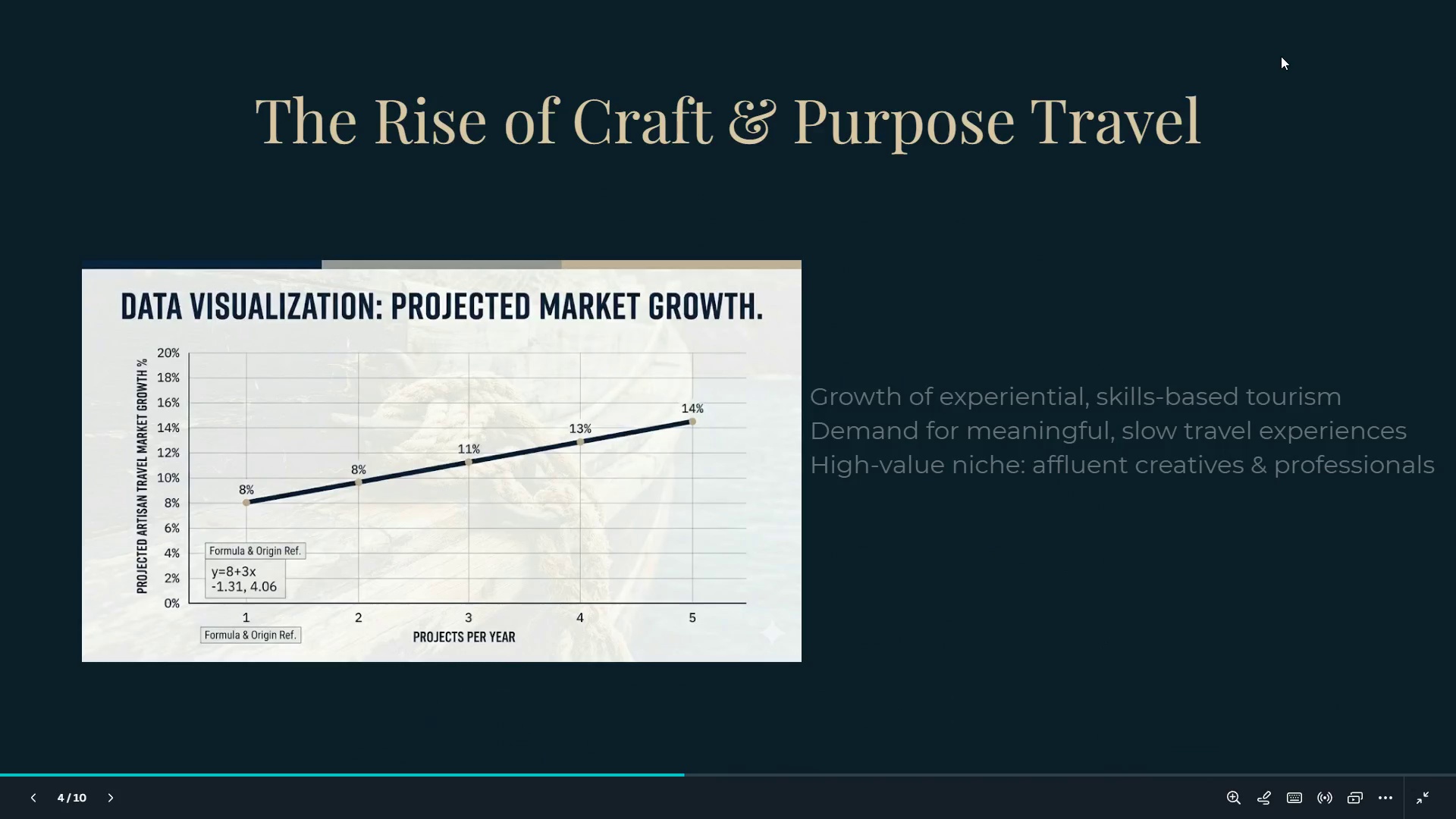 
key(ArrowRight)
 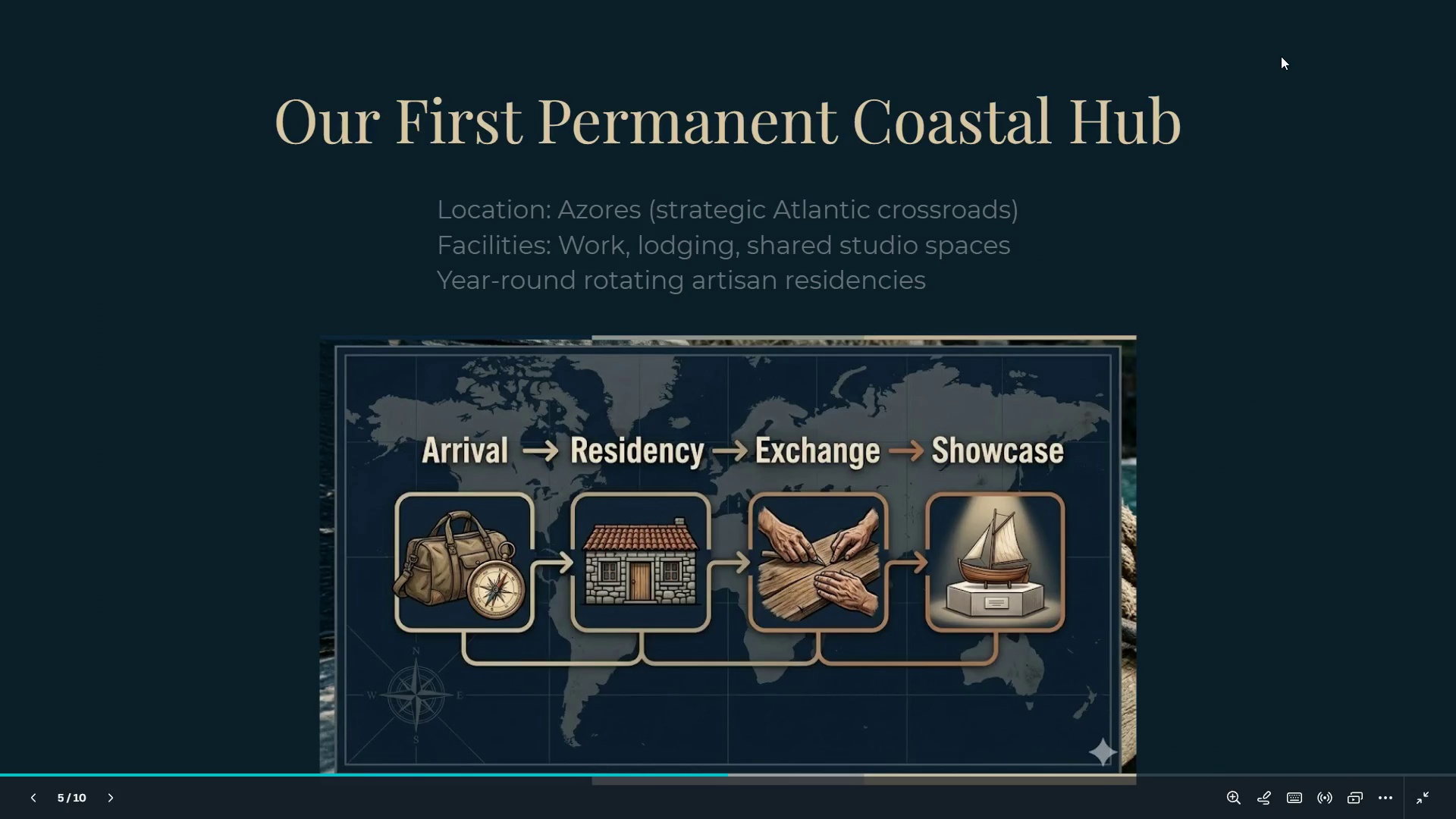 
key(ArrowRight)
 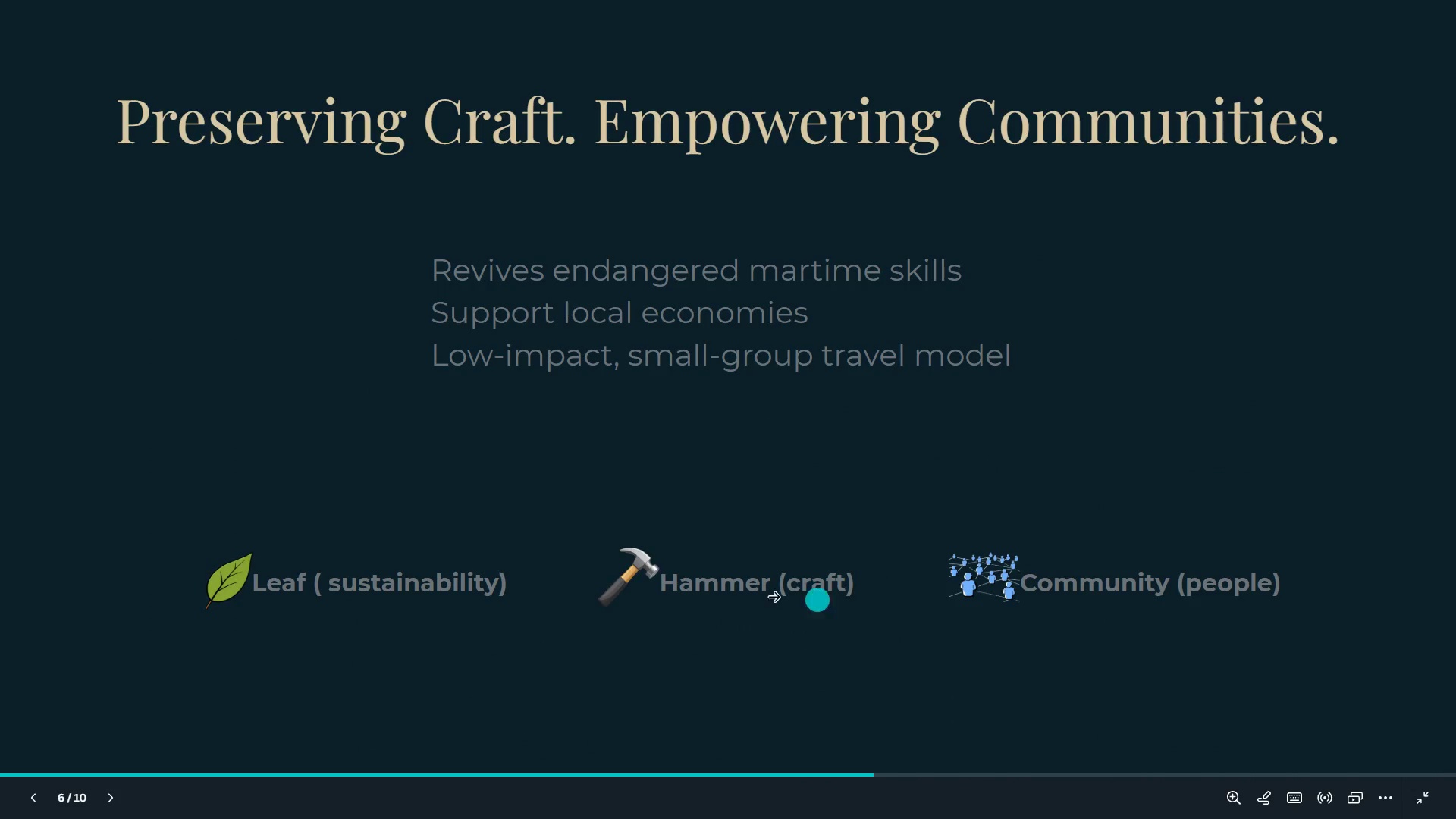 
key(ArrowRight)
 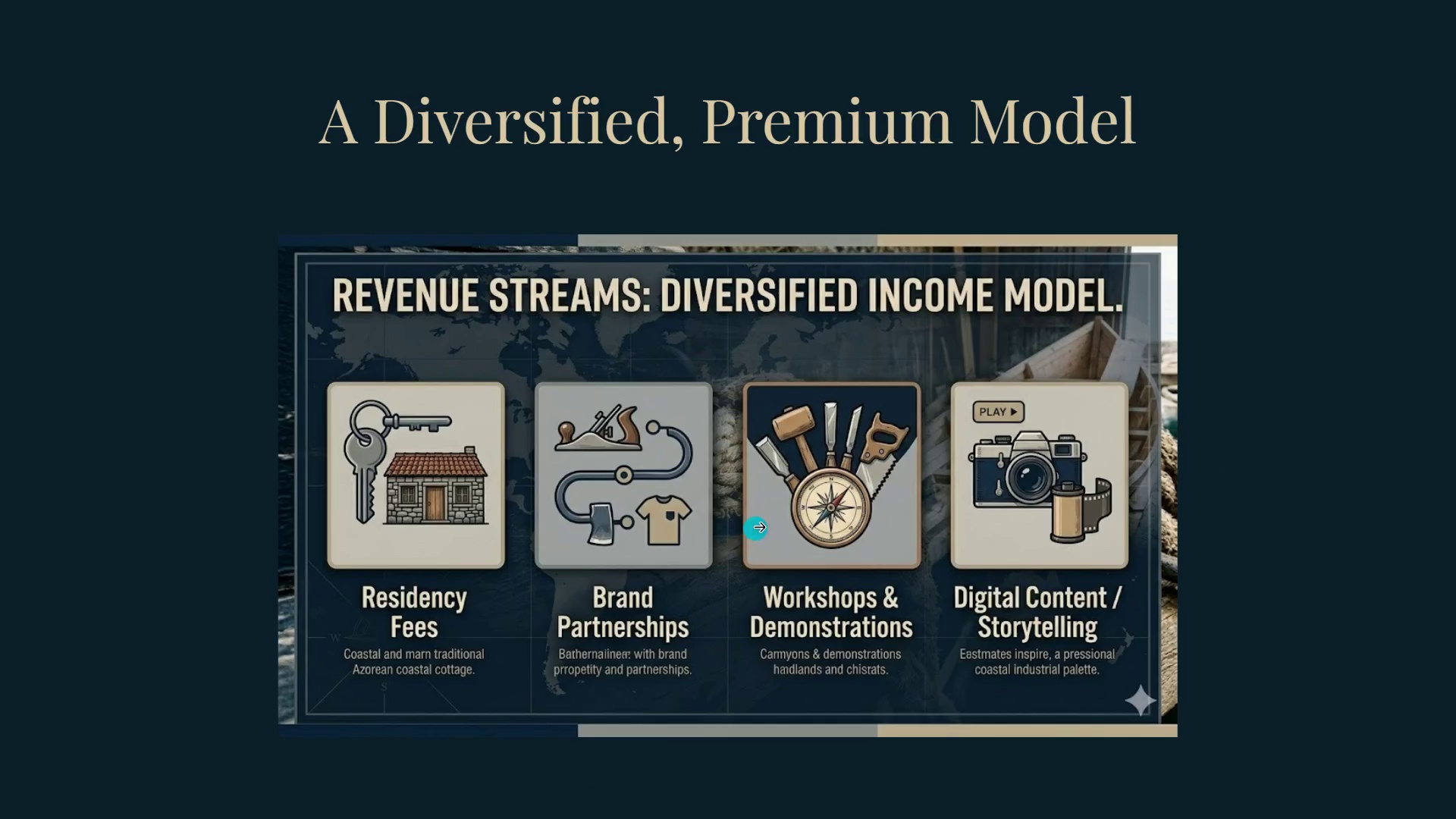 
key(ArrowRight)
 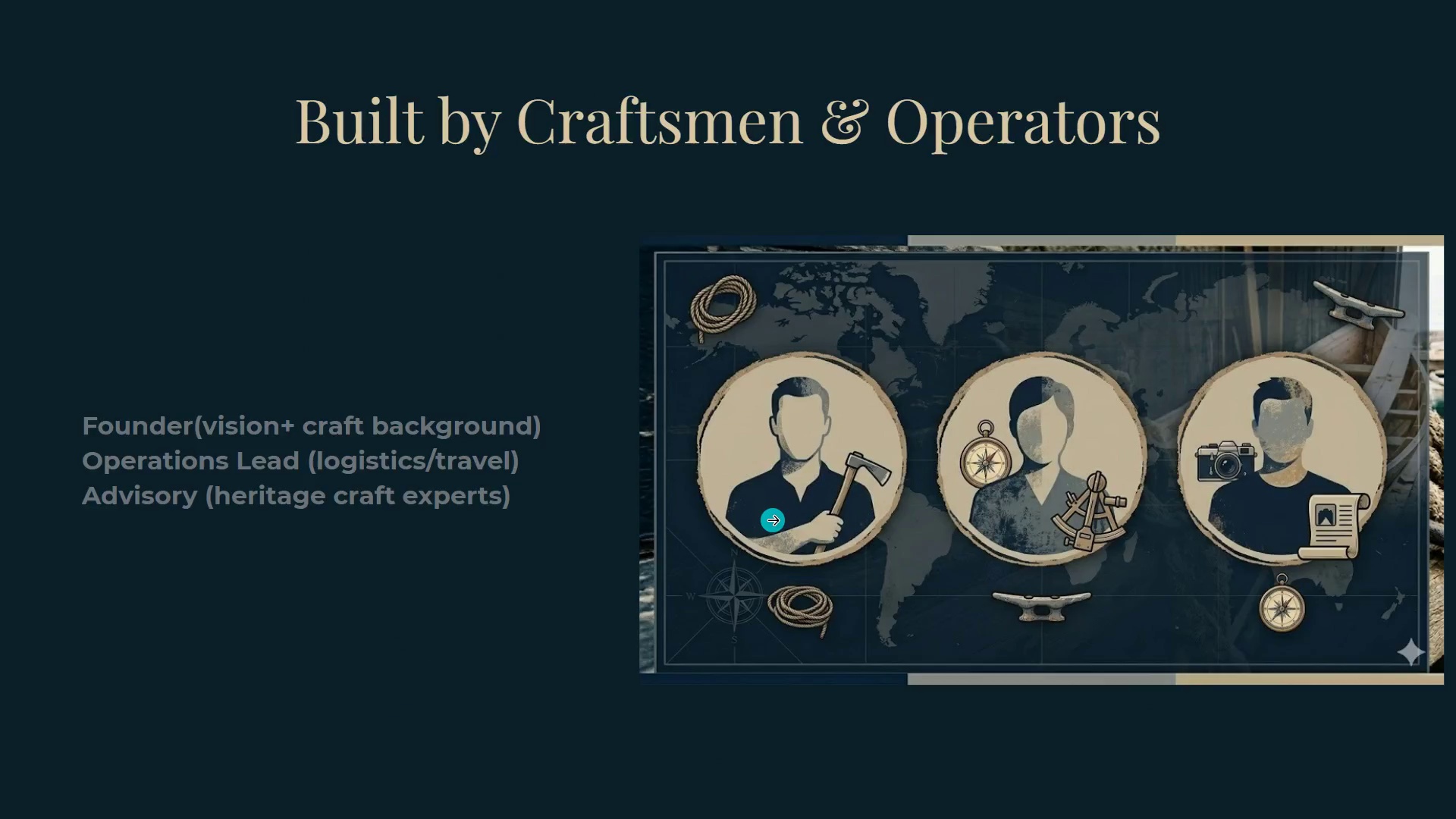 
key(ArrowRight)
 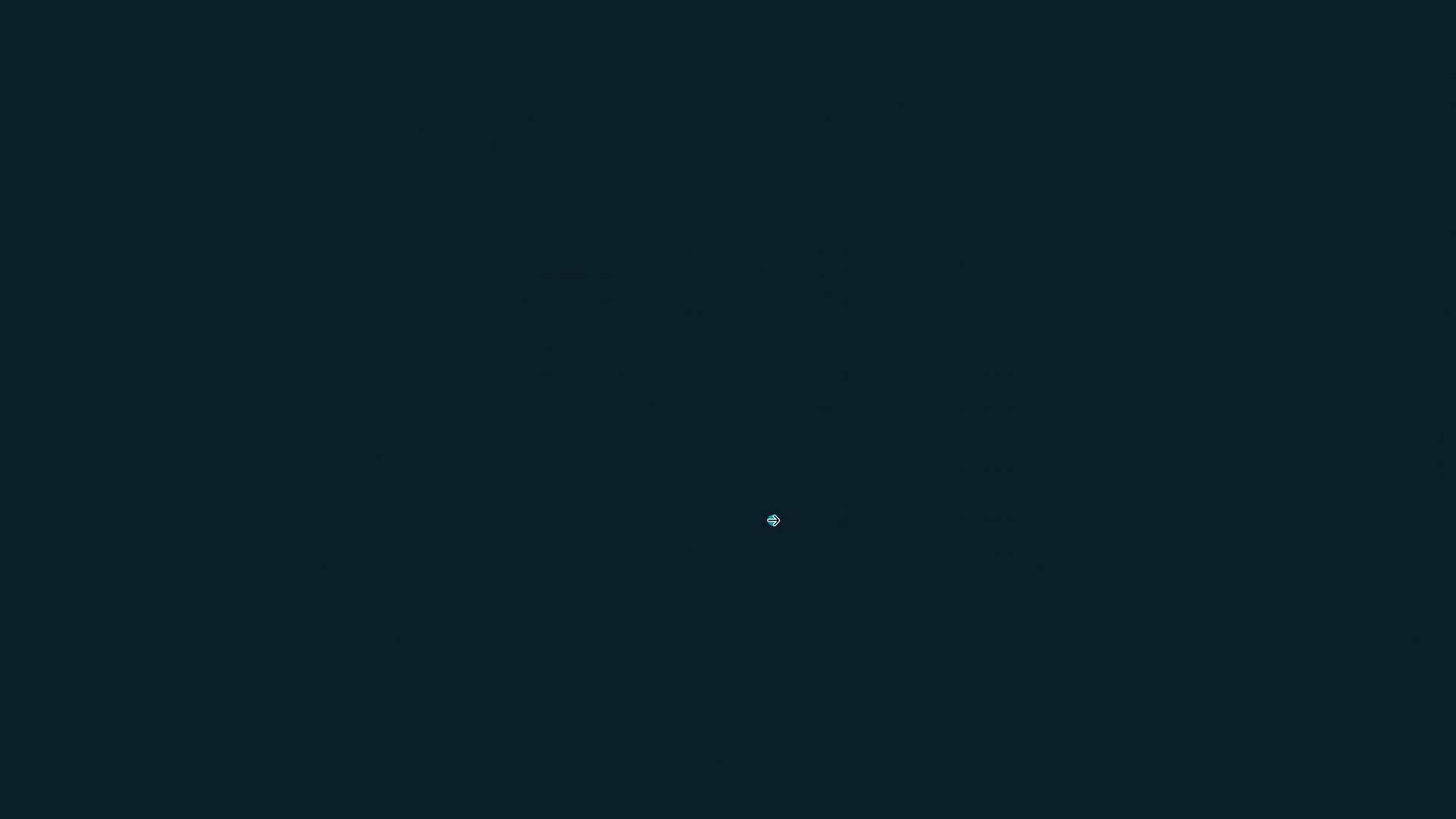 
key(ArrowLeft)
 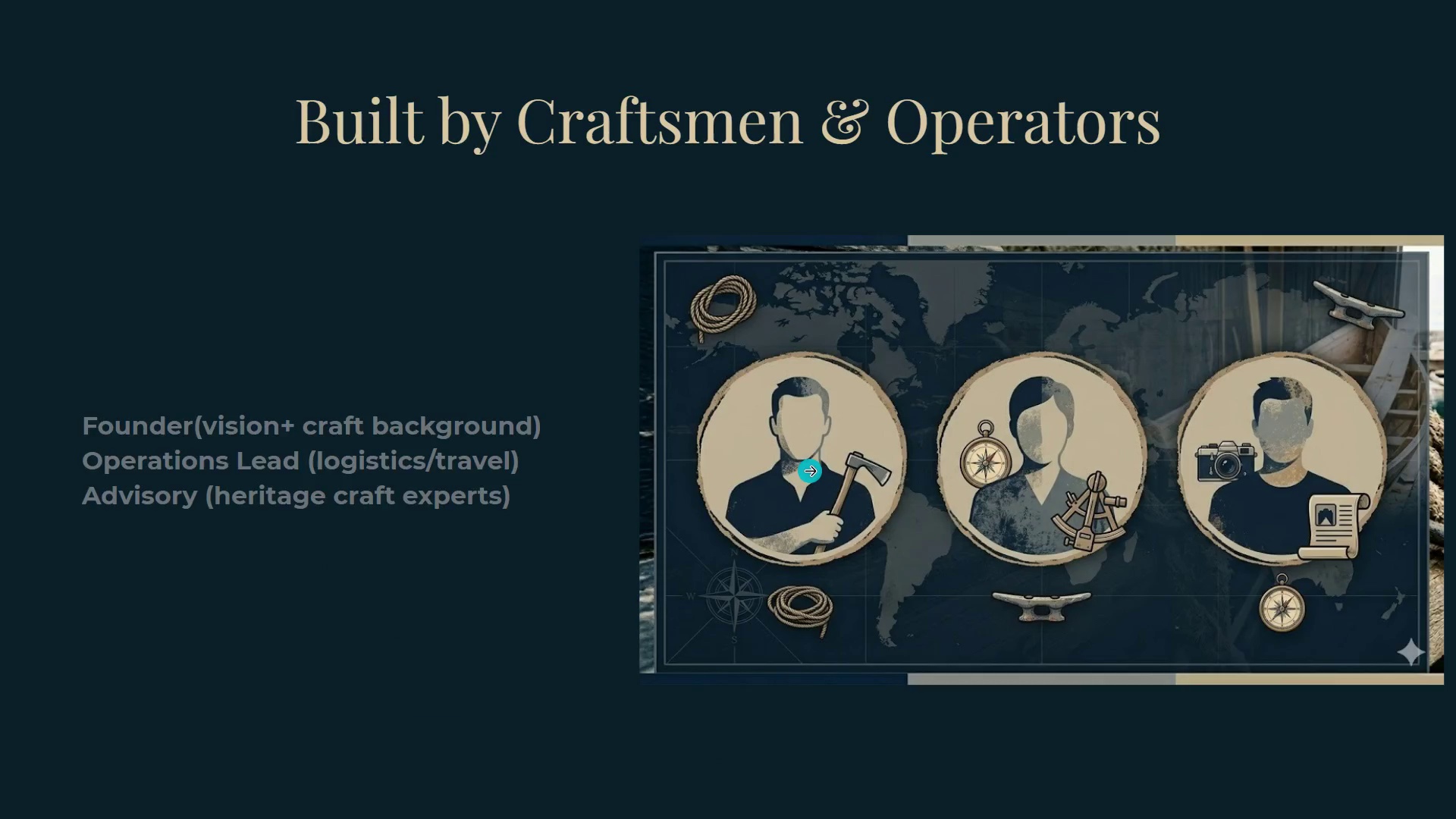 
key(Escape)
 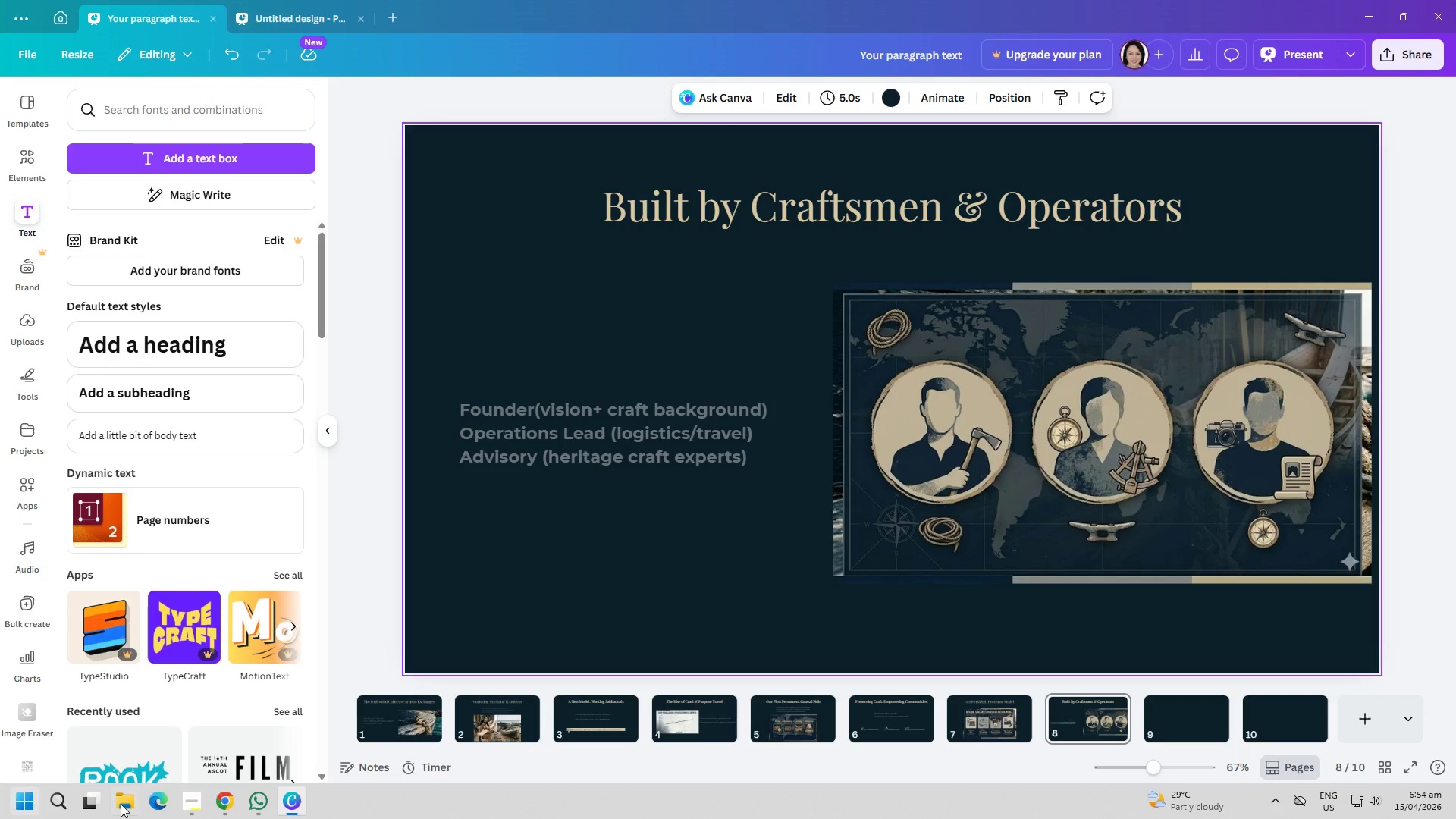 
left_click([205, 814])